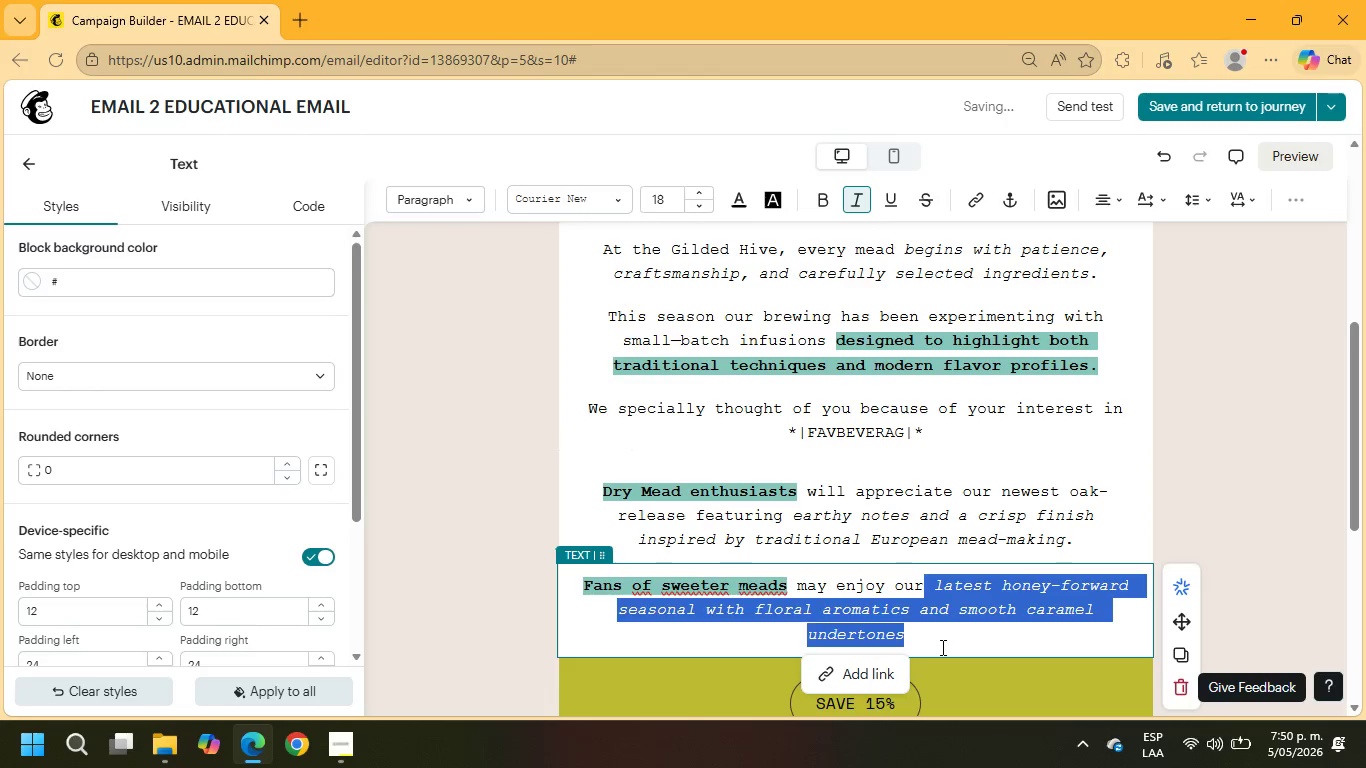 
left_click([940, 648])
 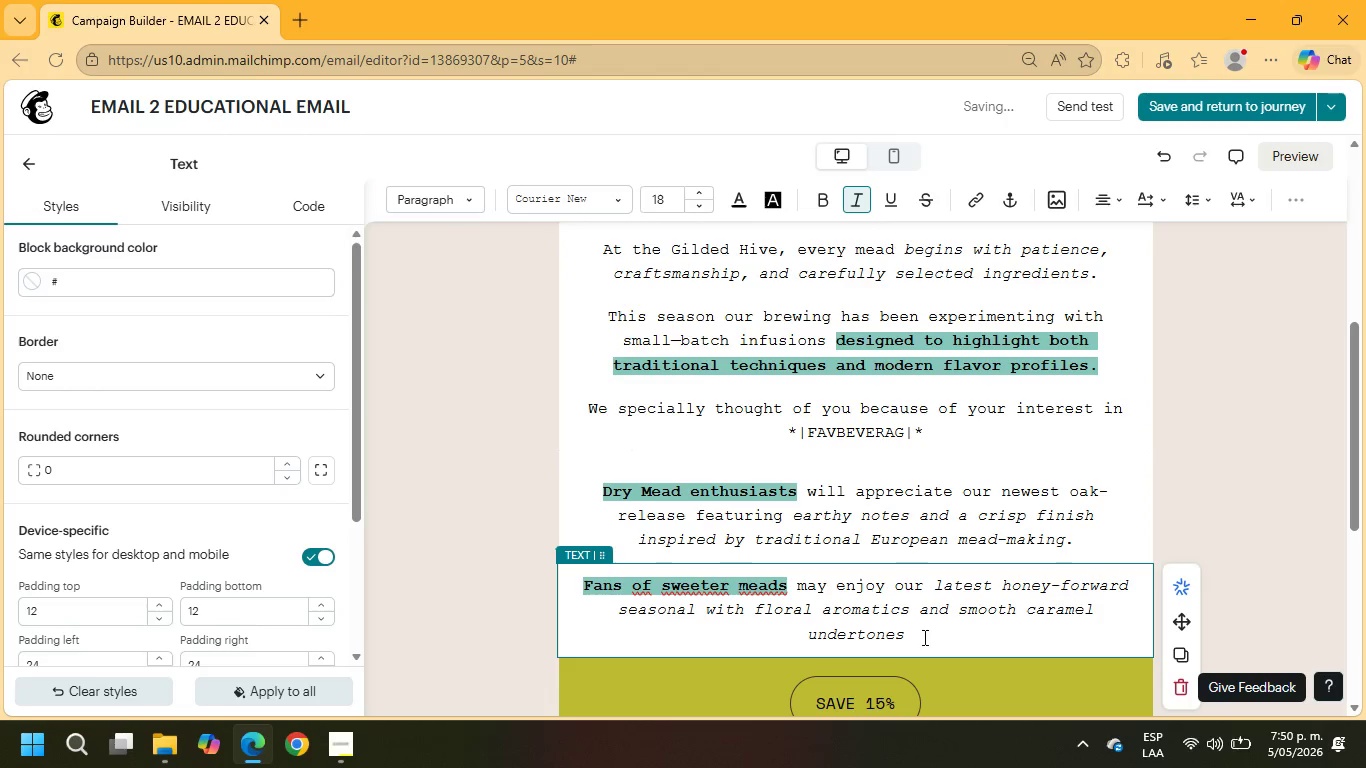 
left_click([920, 637])
 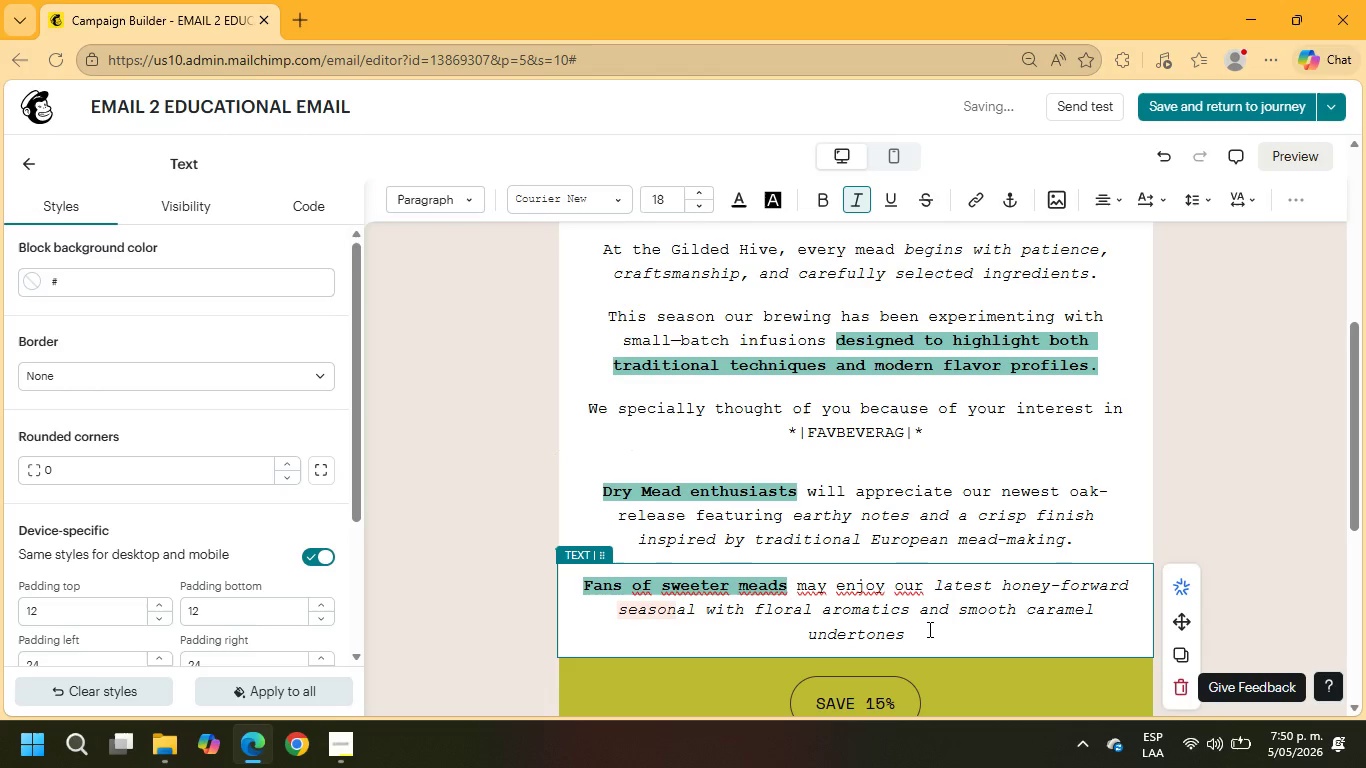 
key(Period)
 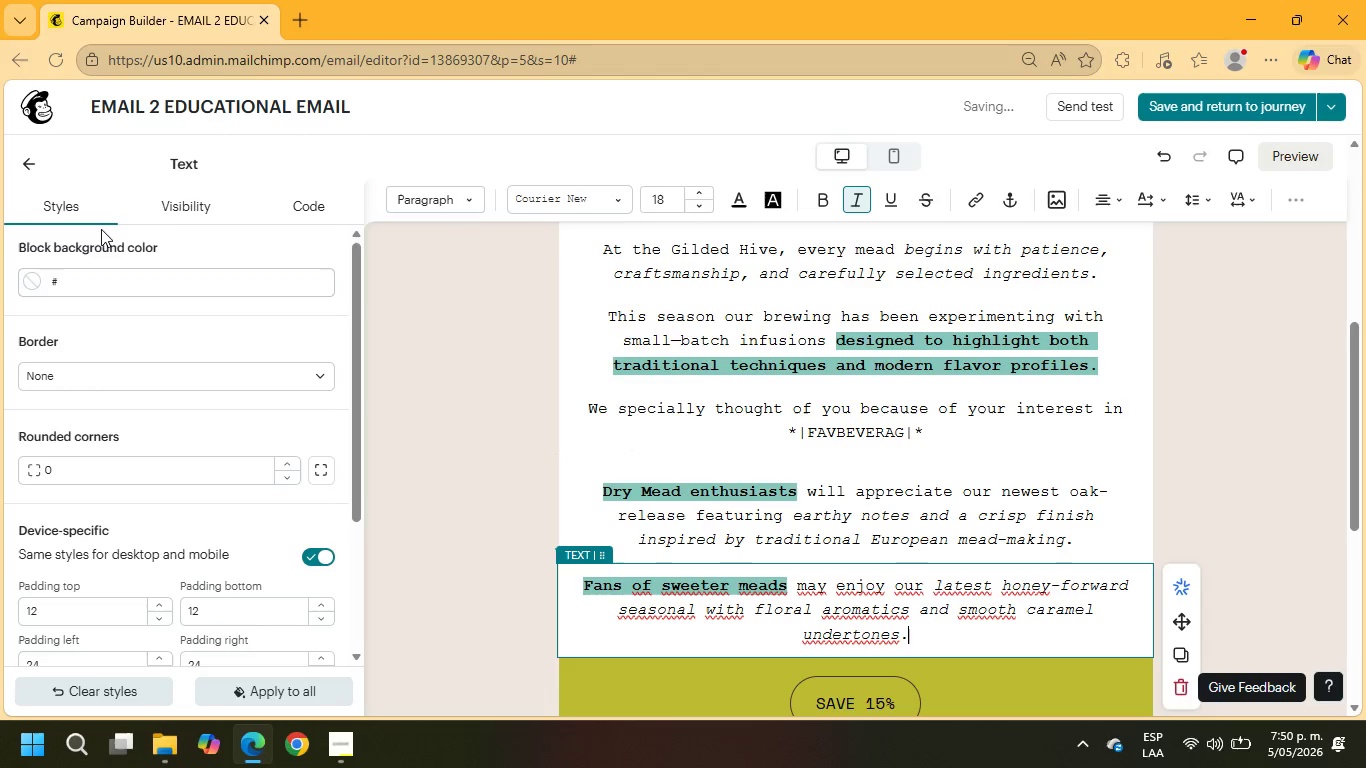 
left_click([190, 214])
 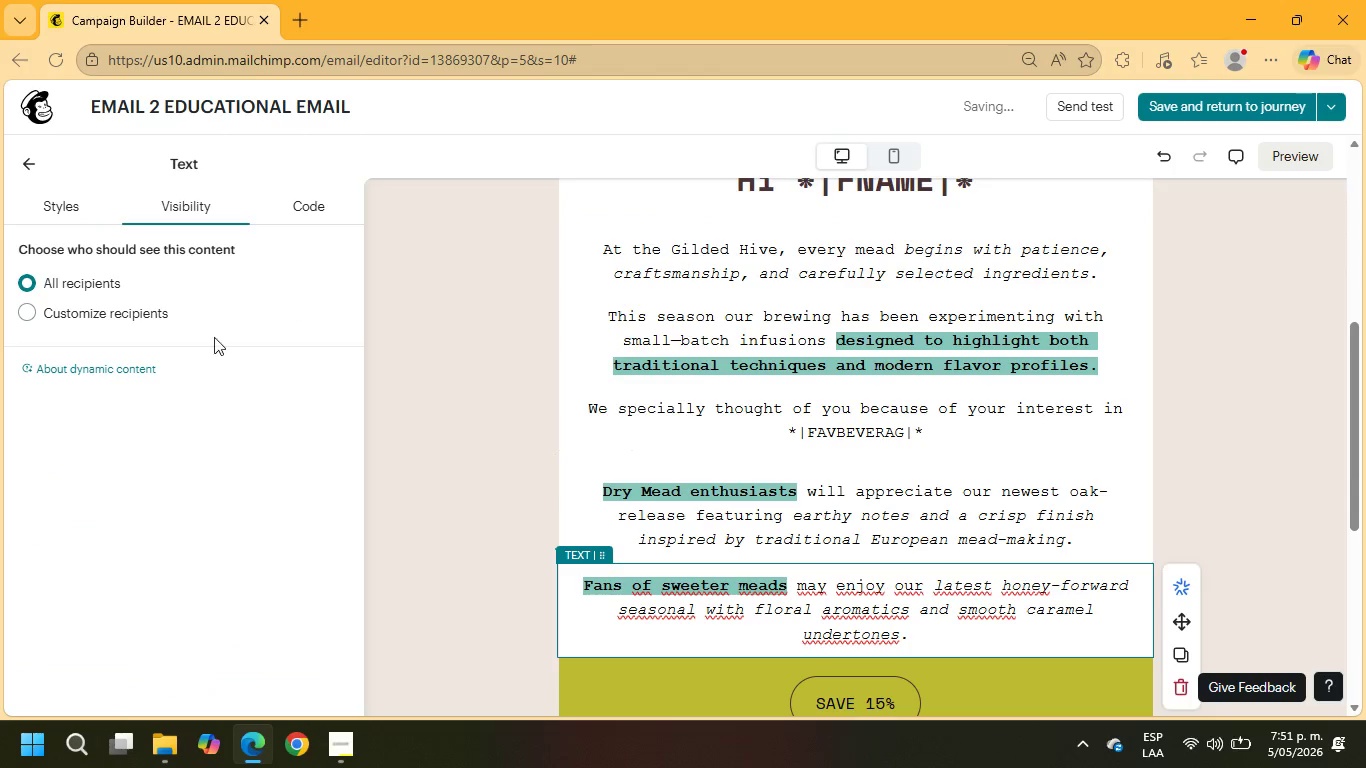 
left_click([105, 301])
 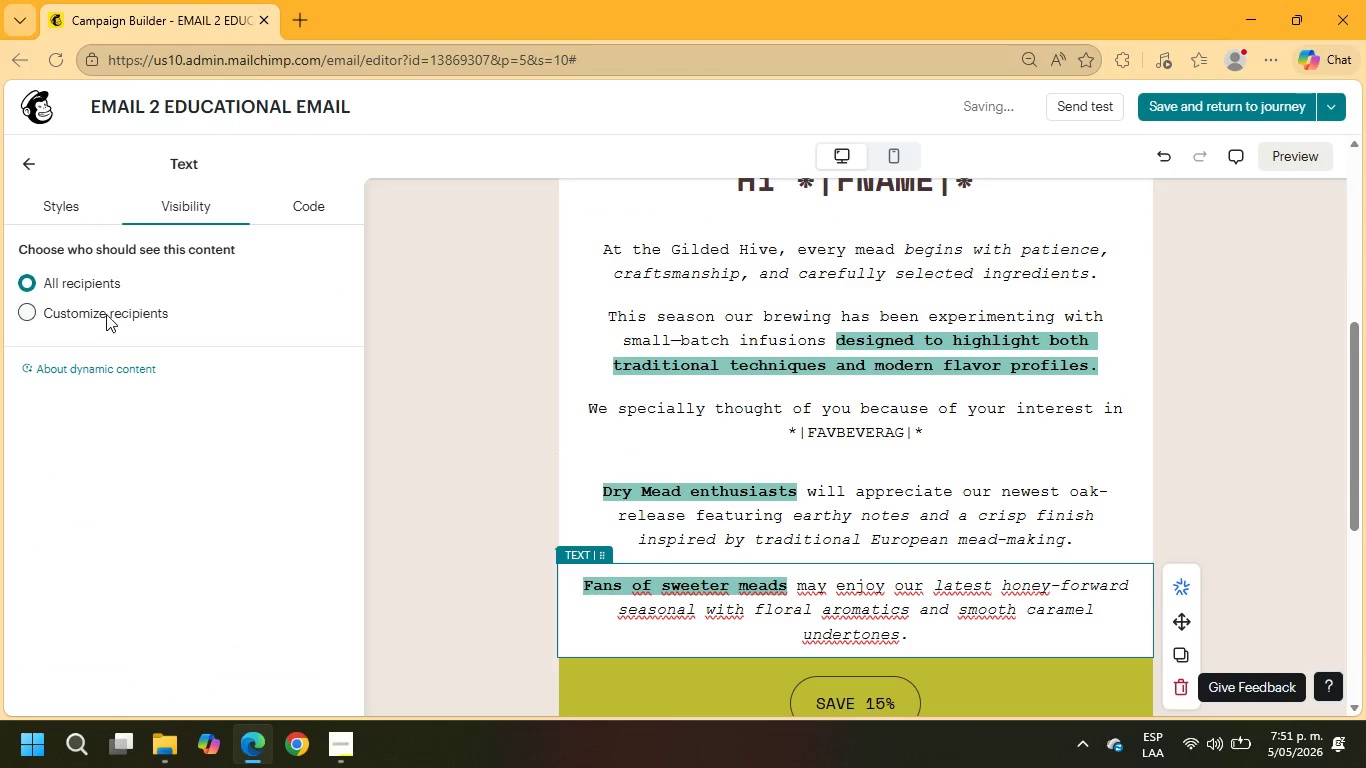 
left_click([105, 312])
 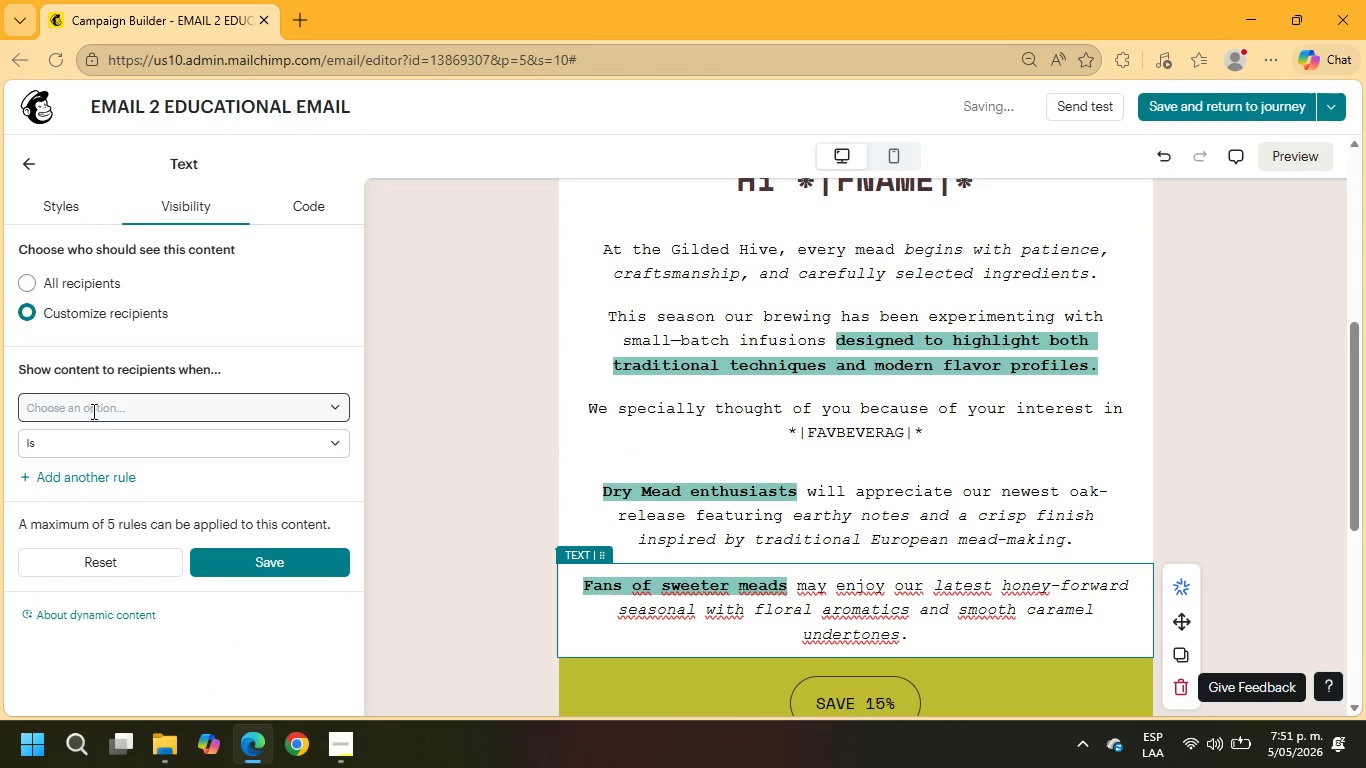 
left_click([93, 406])
 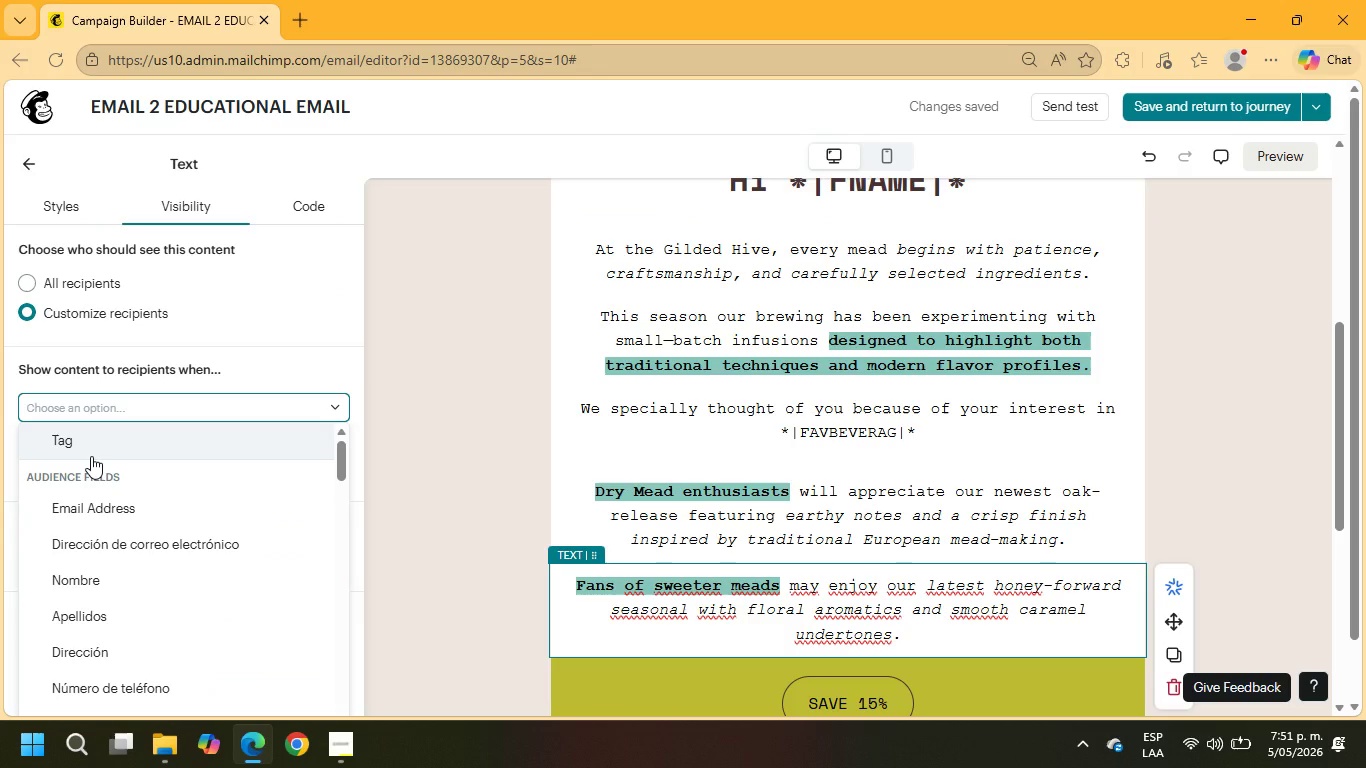 
type(favor)
 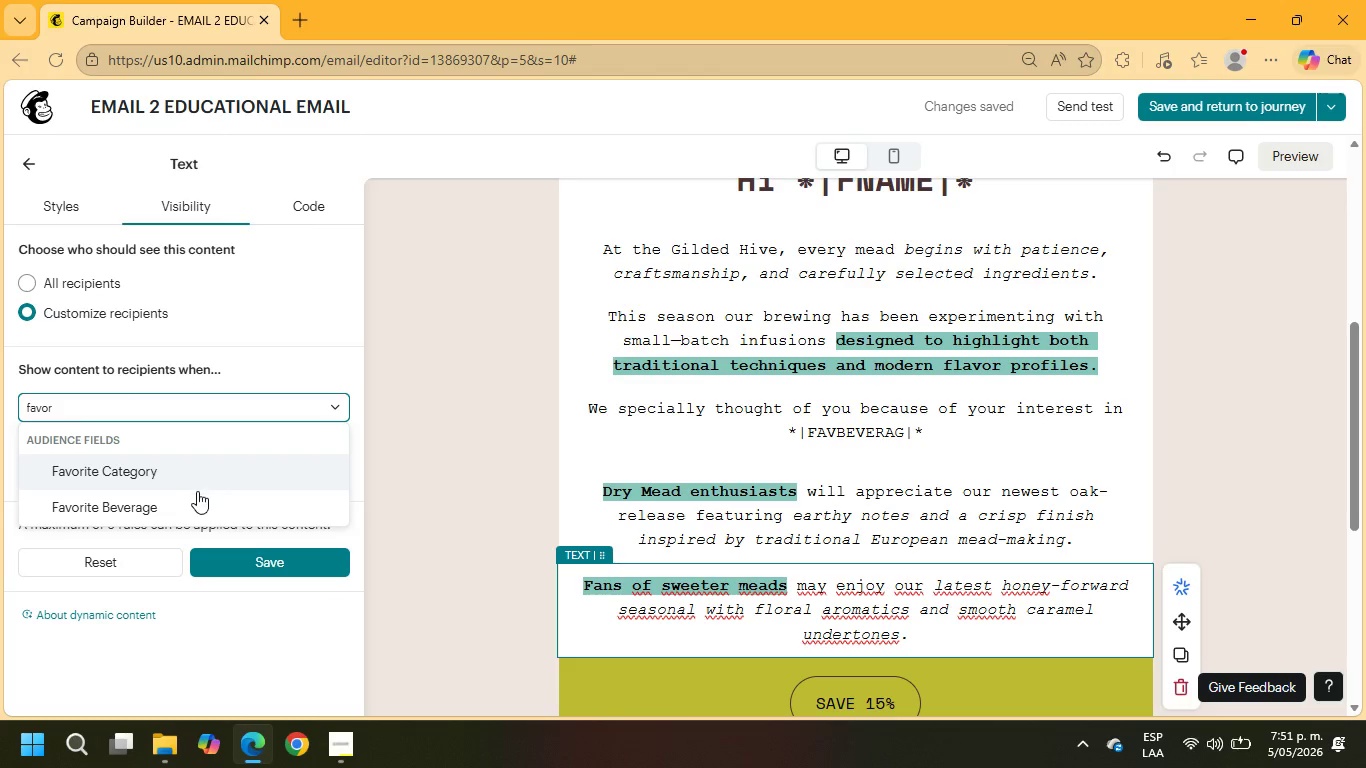 
left_click([190, 513])
 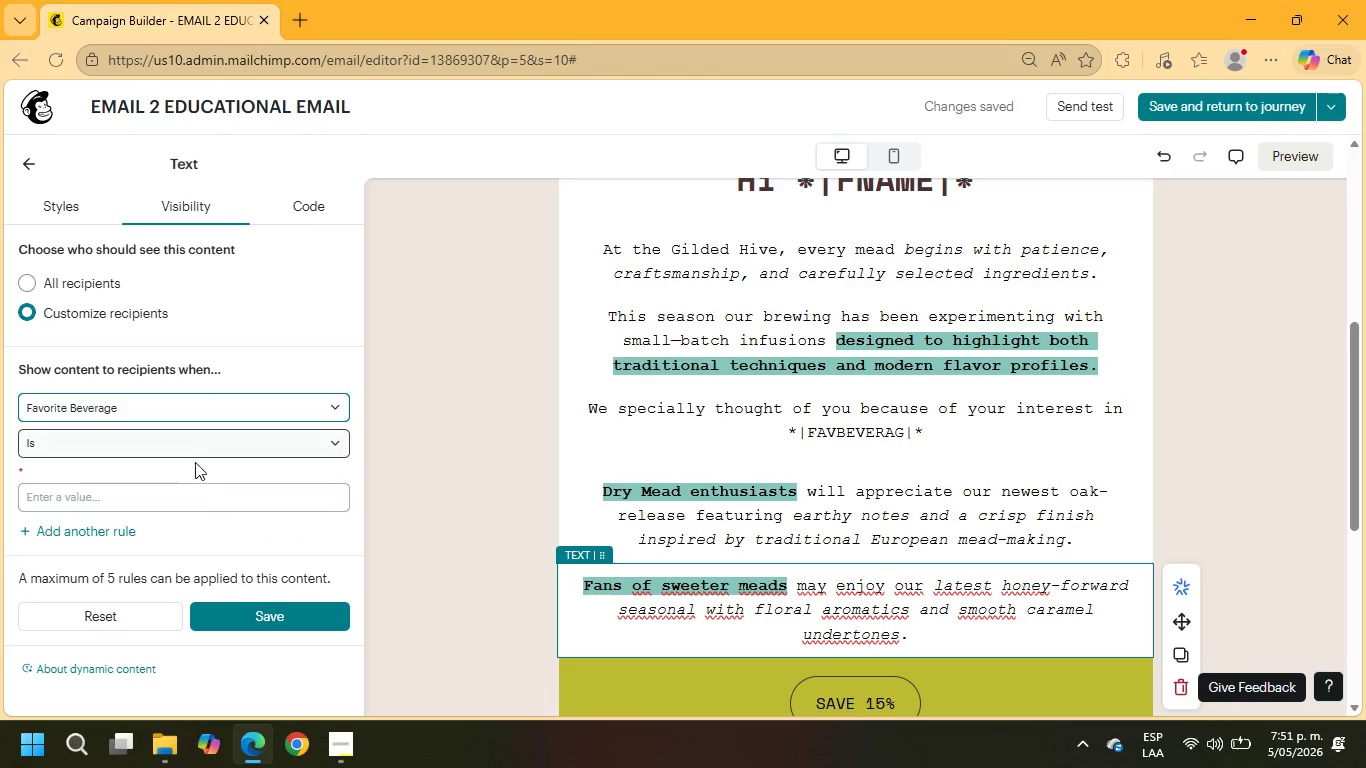 
left_click([198, 497])
 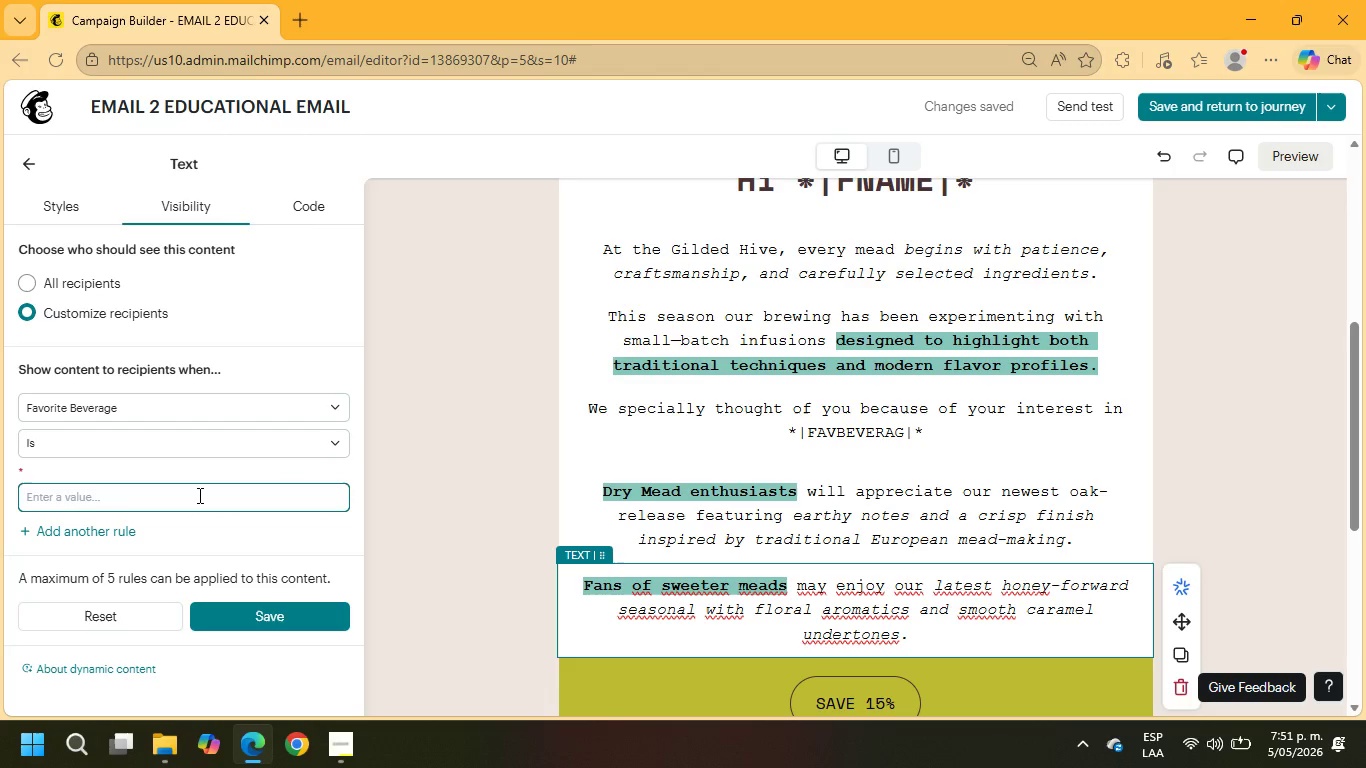 
type(sweet)
 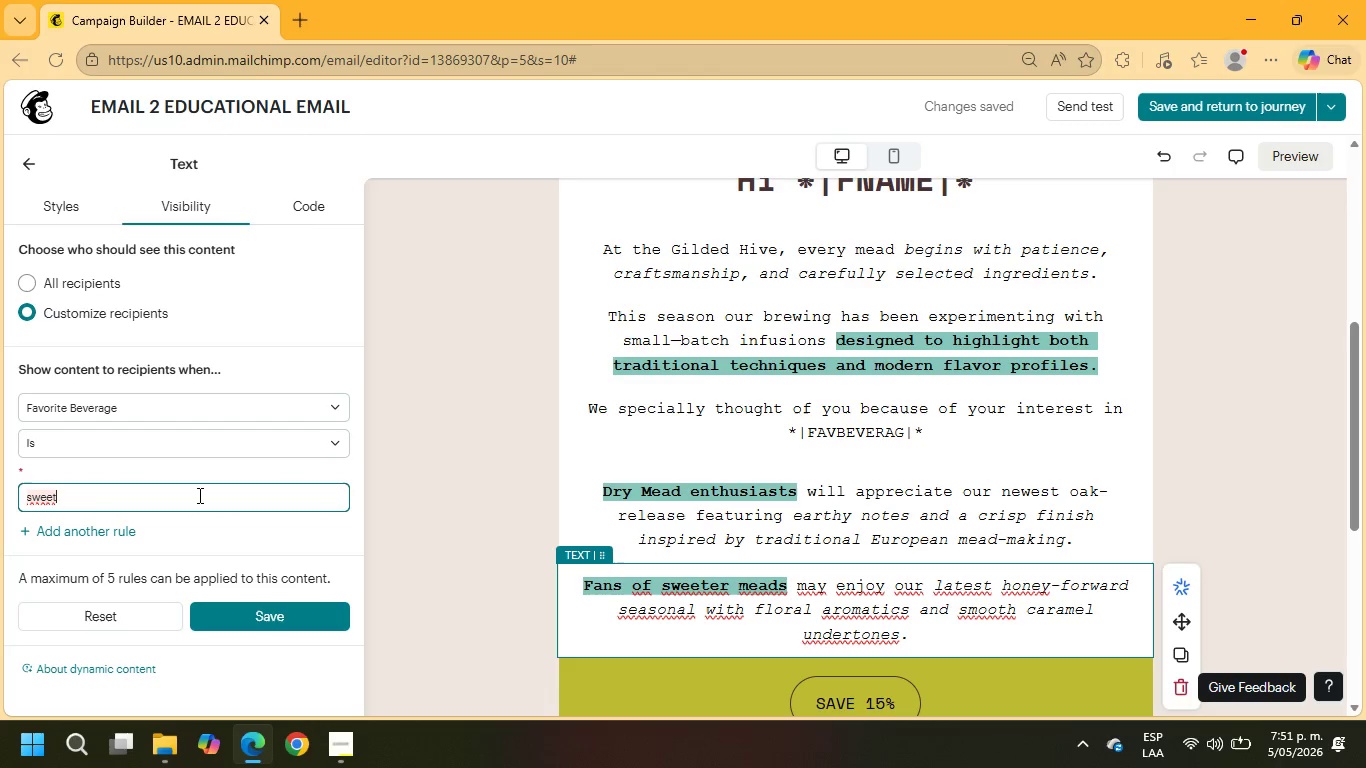 
key(Backspace)
key(Backspace)
key(Backspace)
key(Backspace)
key(Backspace)
type(Sweet Mead)
 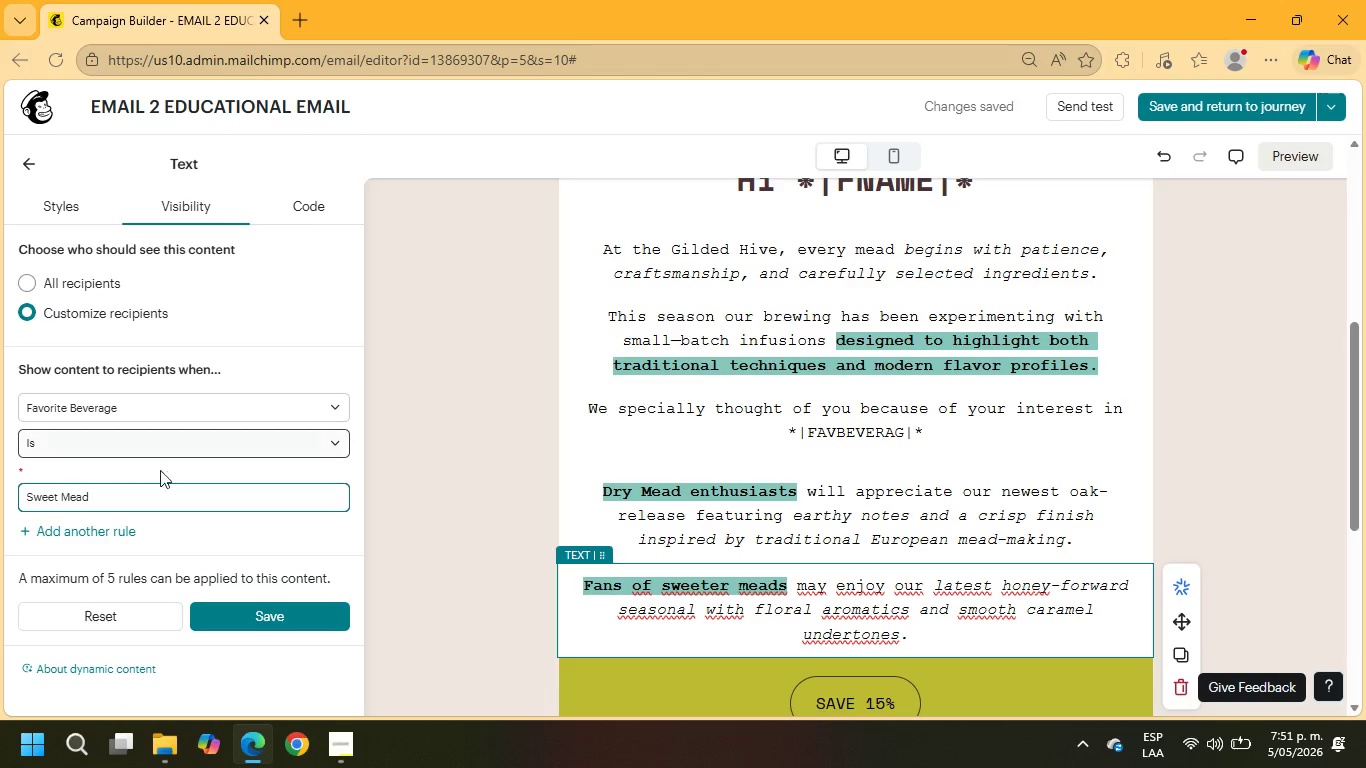 
left_click([271, 624])
 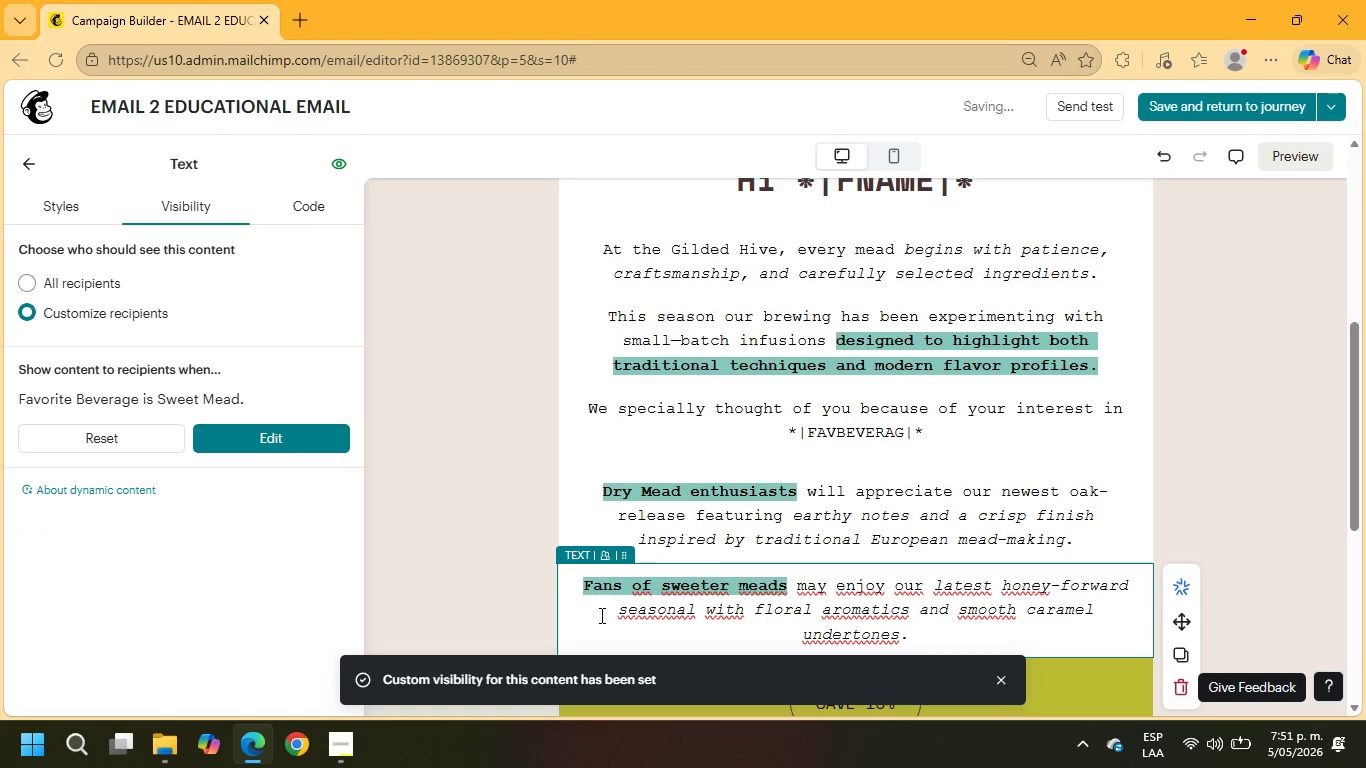 
scroll: coordinate [717, 506], scroll_direction: down, amount: 2.0
 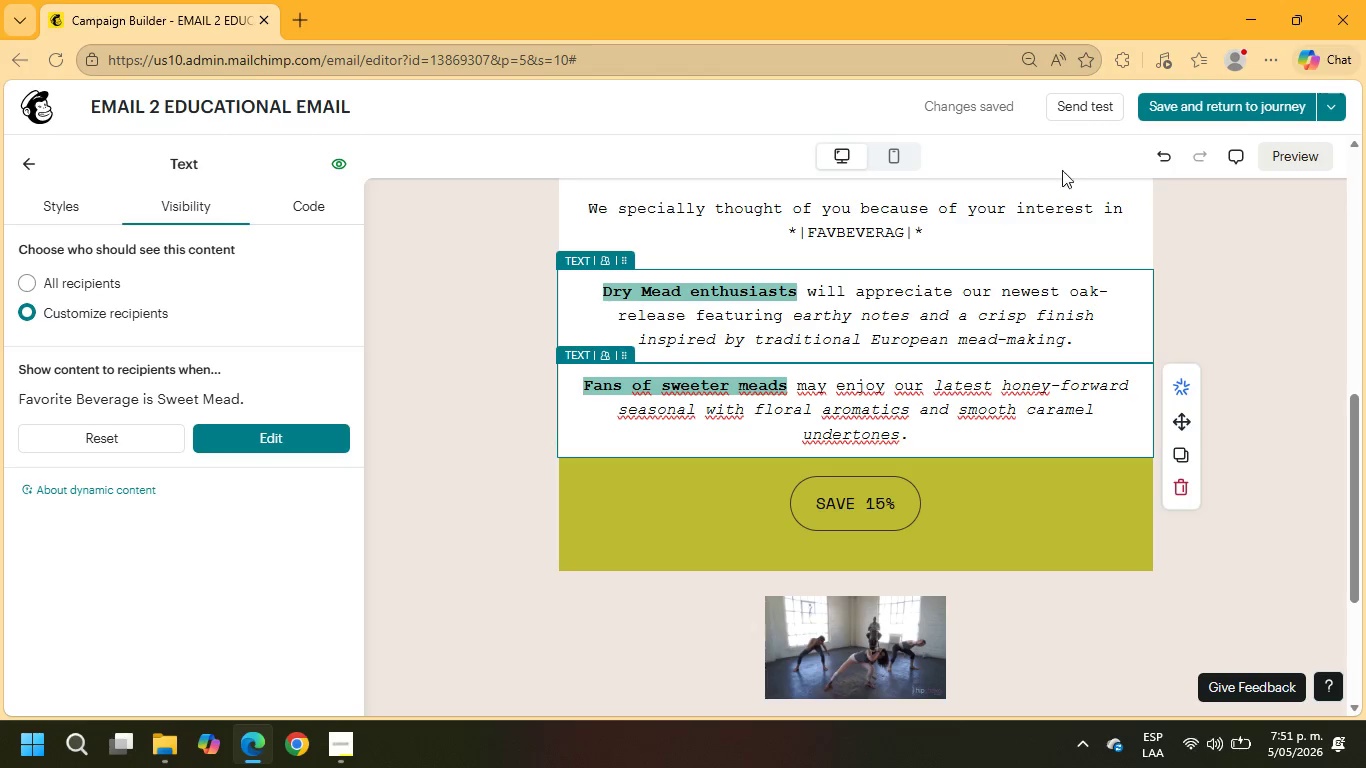 
wait(8.38)
 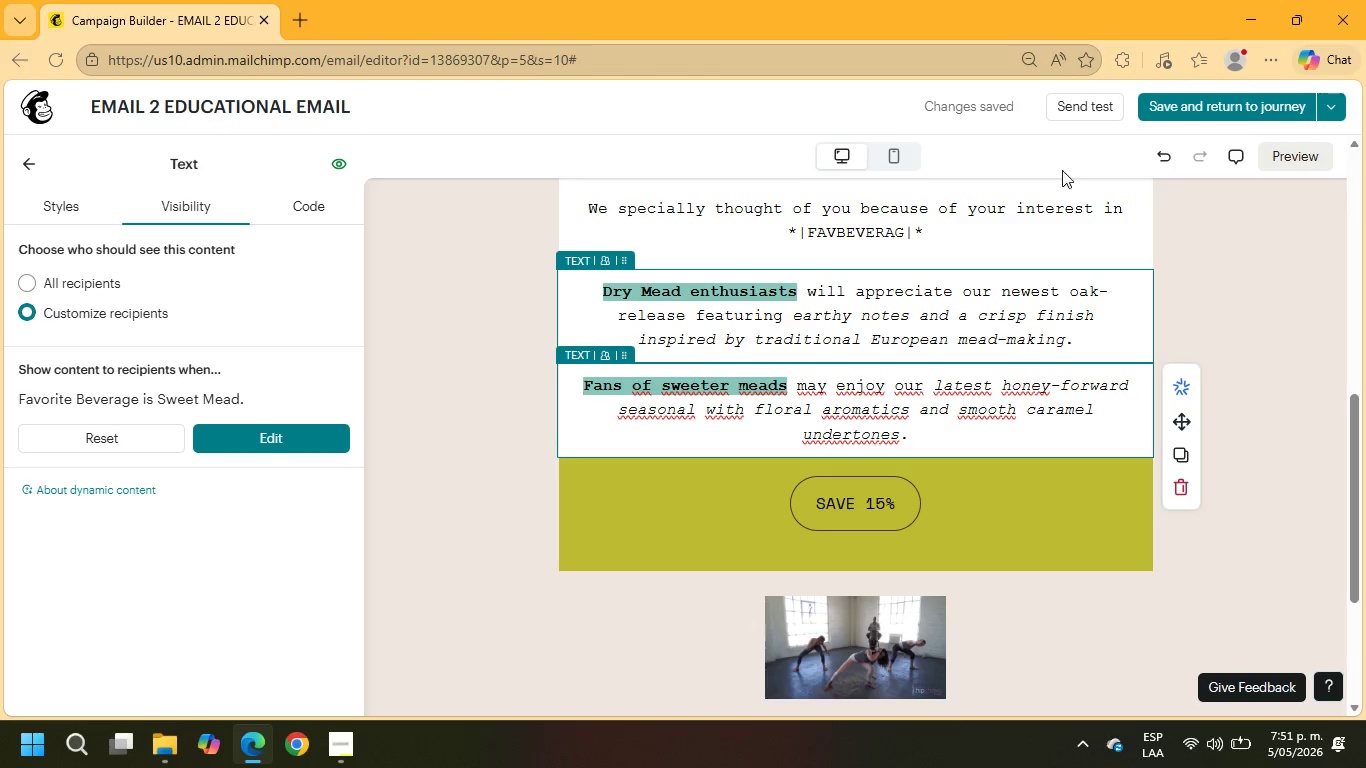 
mouse_move([32, 162])
 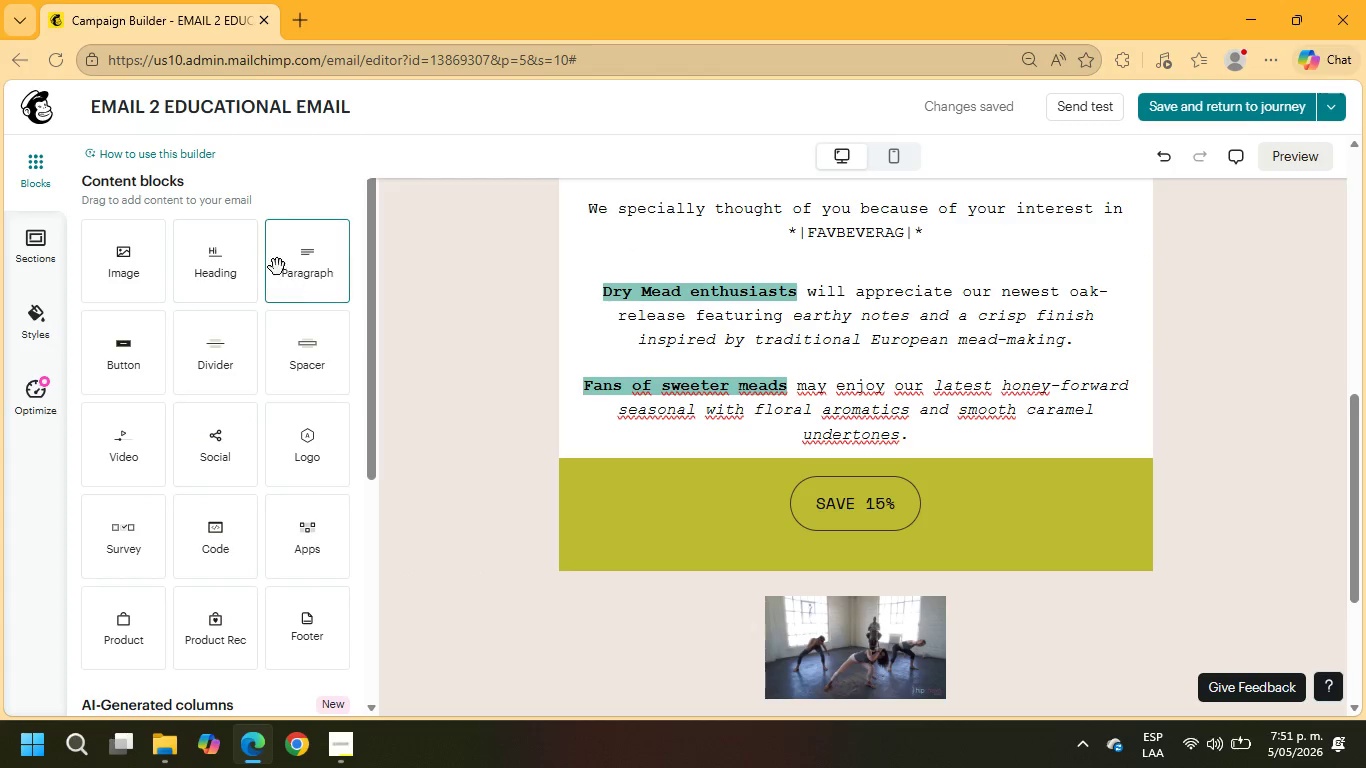 
left_click_drag(start_coordinate=[219, 268], to_coordinate=[763, 461])
 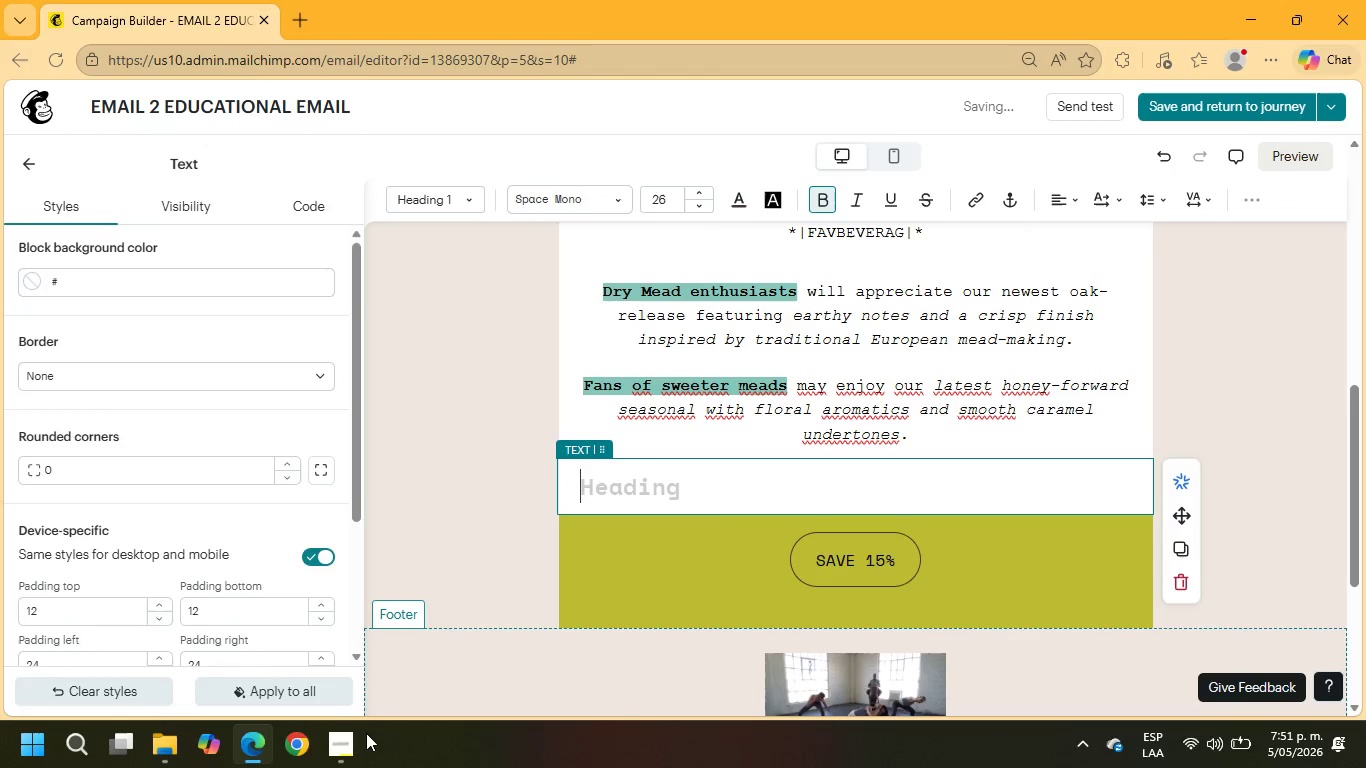 
left_click([346, 733])
 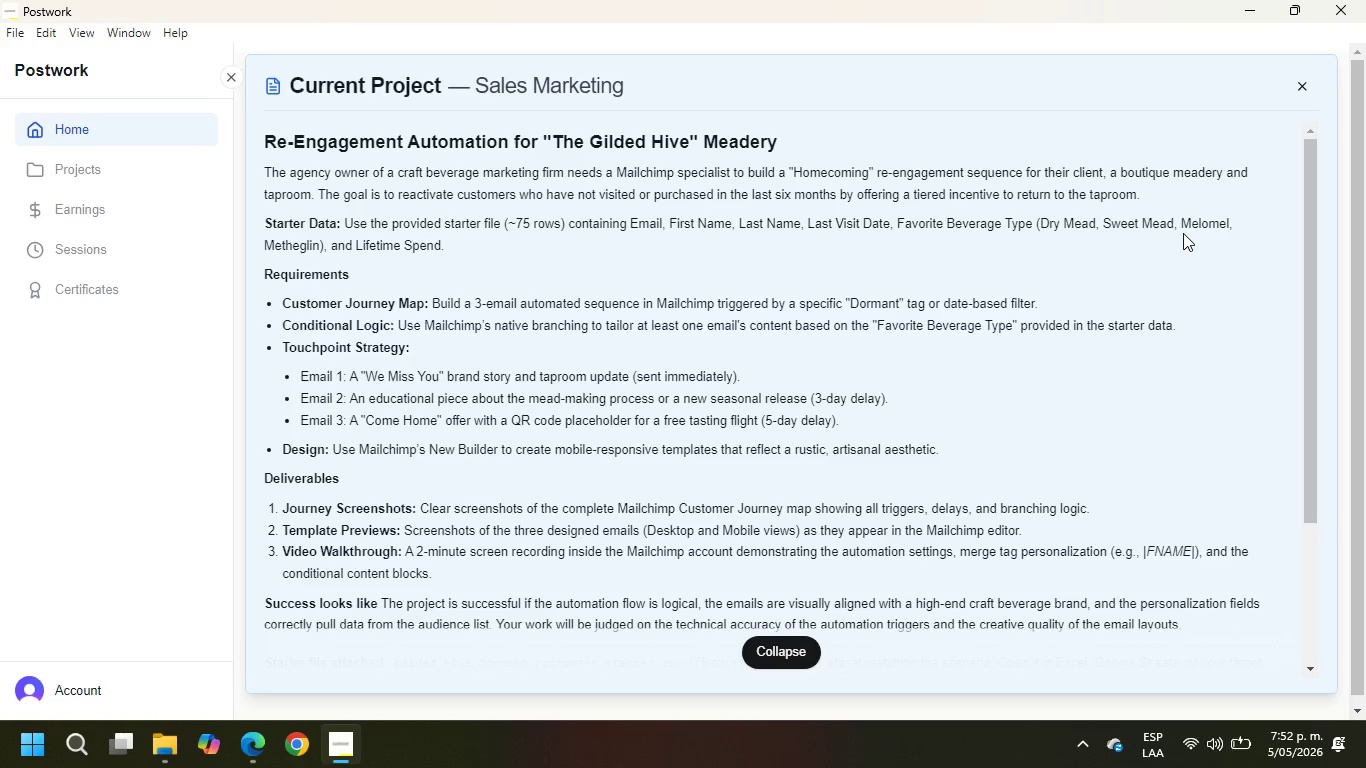 
wait(33.64)
 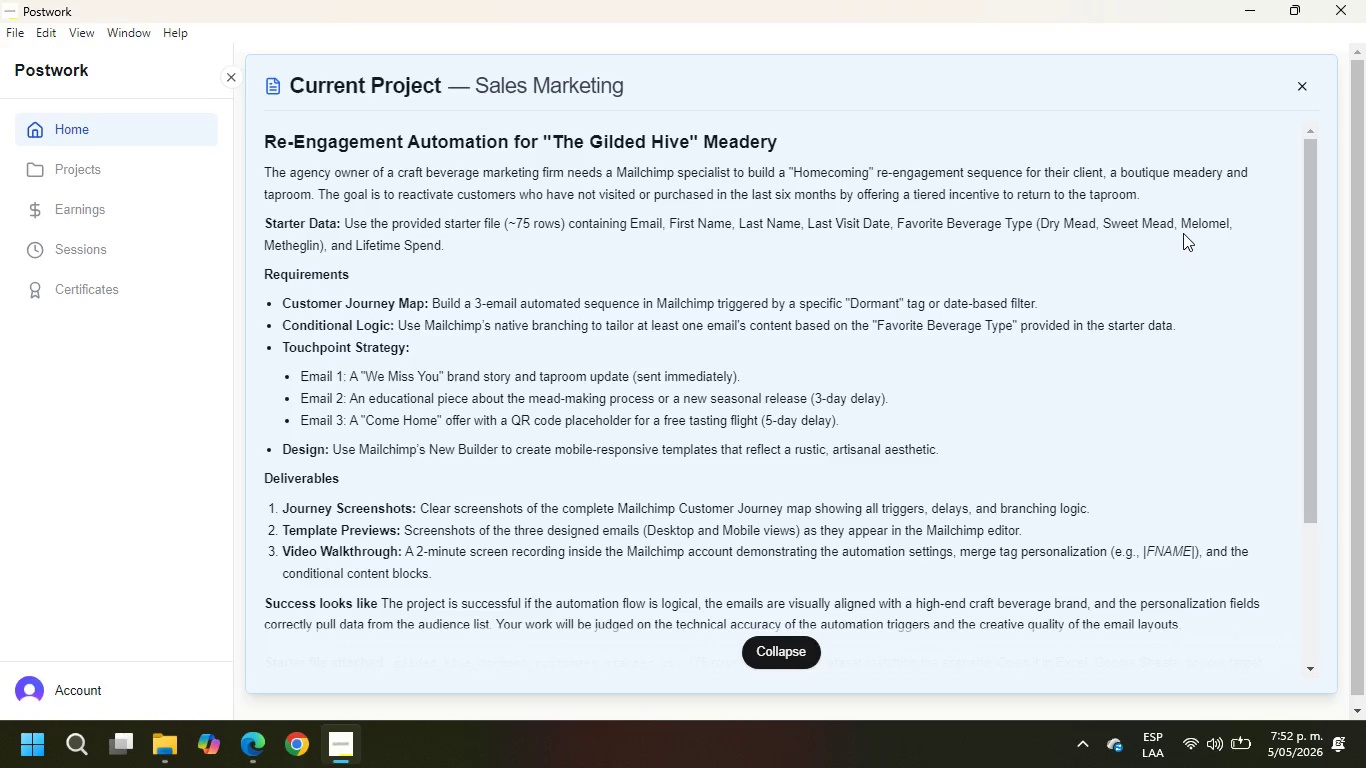 
left_click([426, 188])
 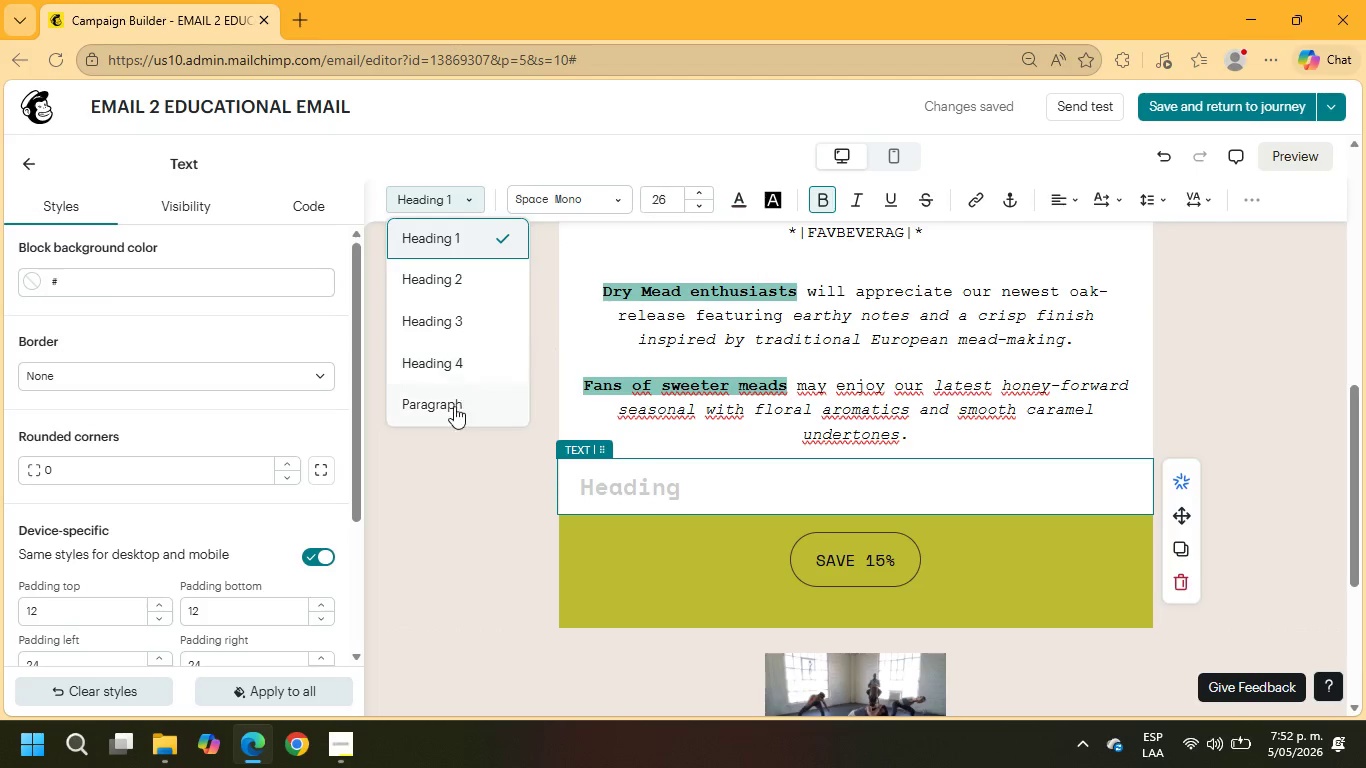 
left_click_drag(start_coordinate=[454, 406], to_coordinate=[457, 400])
 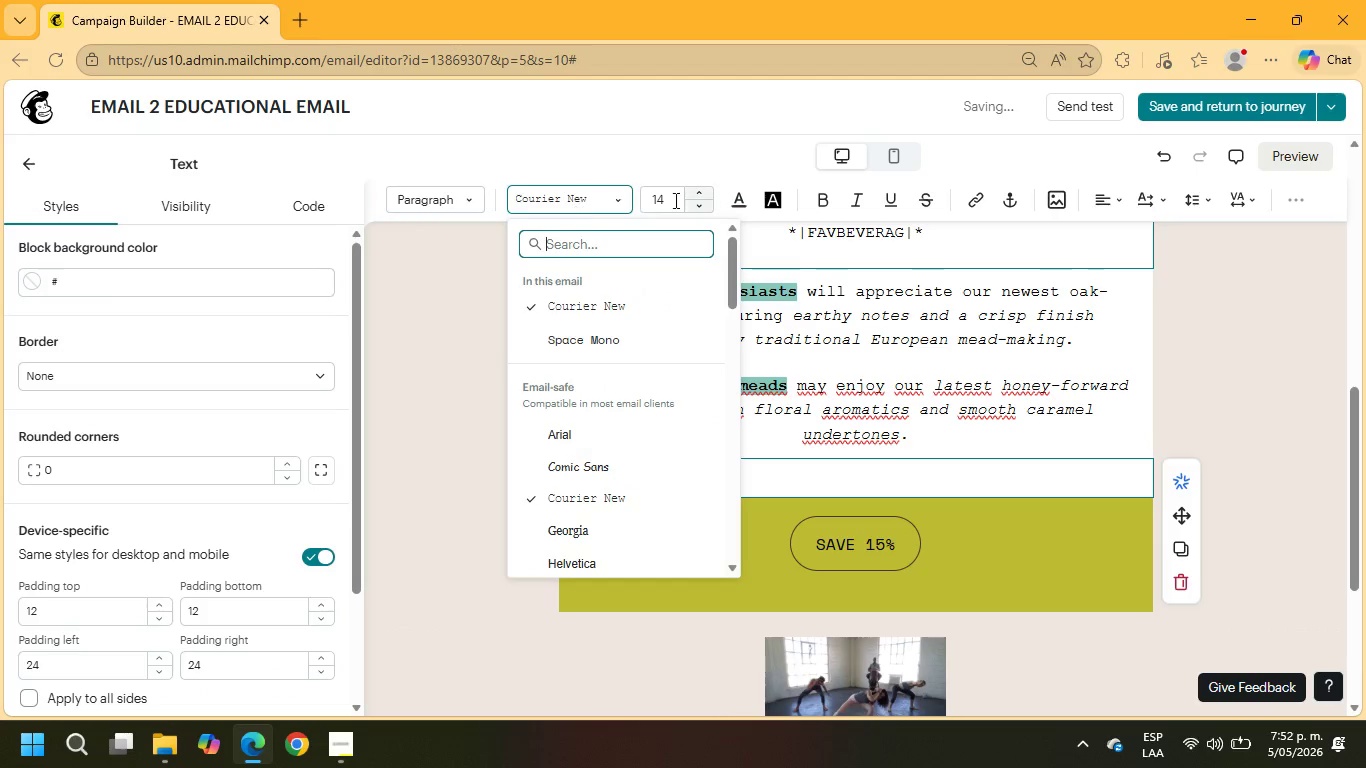 
left_click_drag(start_coordinate=[675, 199], to_coordinate=[630, 198])
 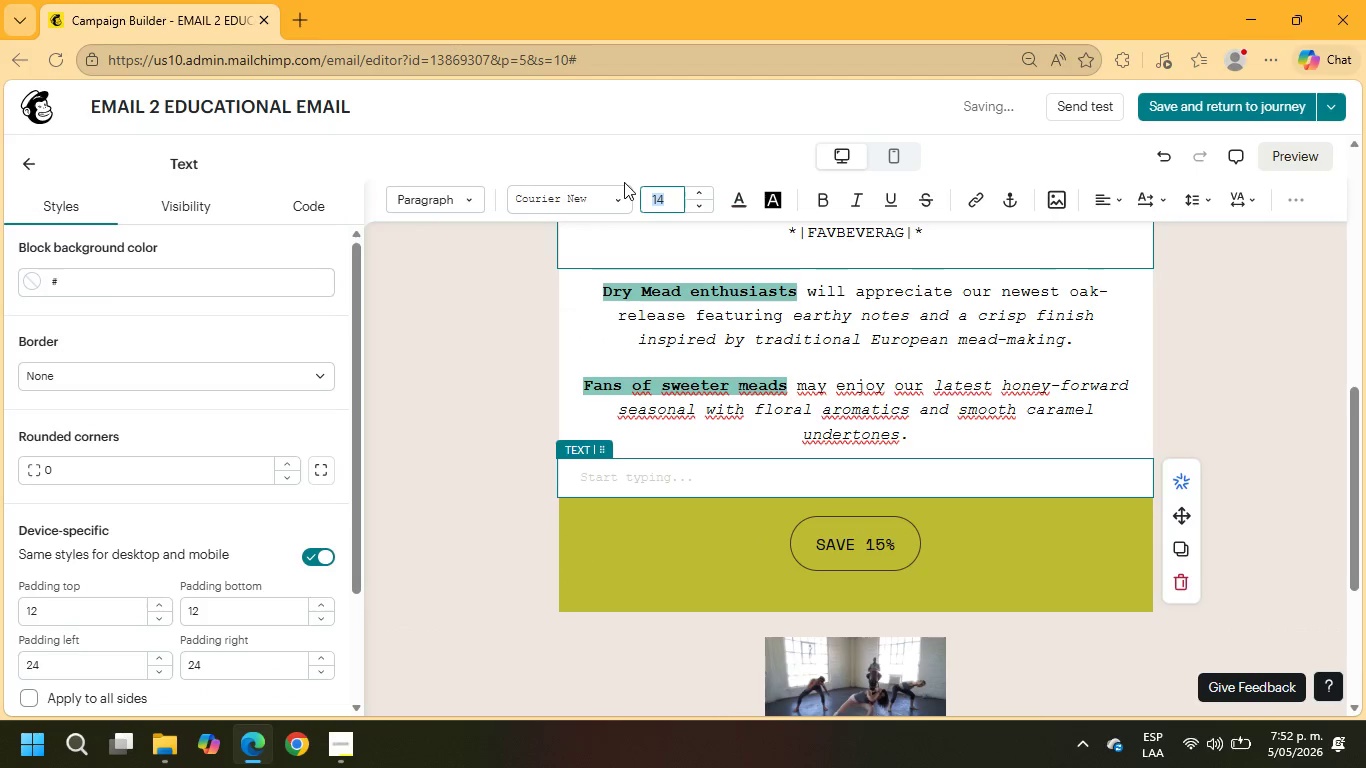 
key(Numpad1)
 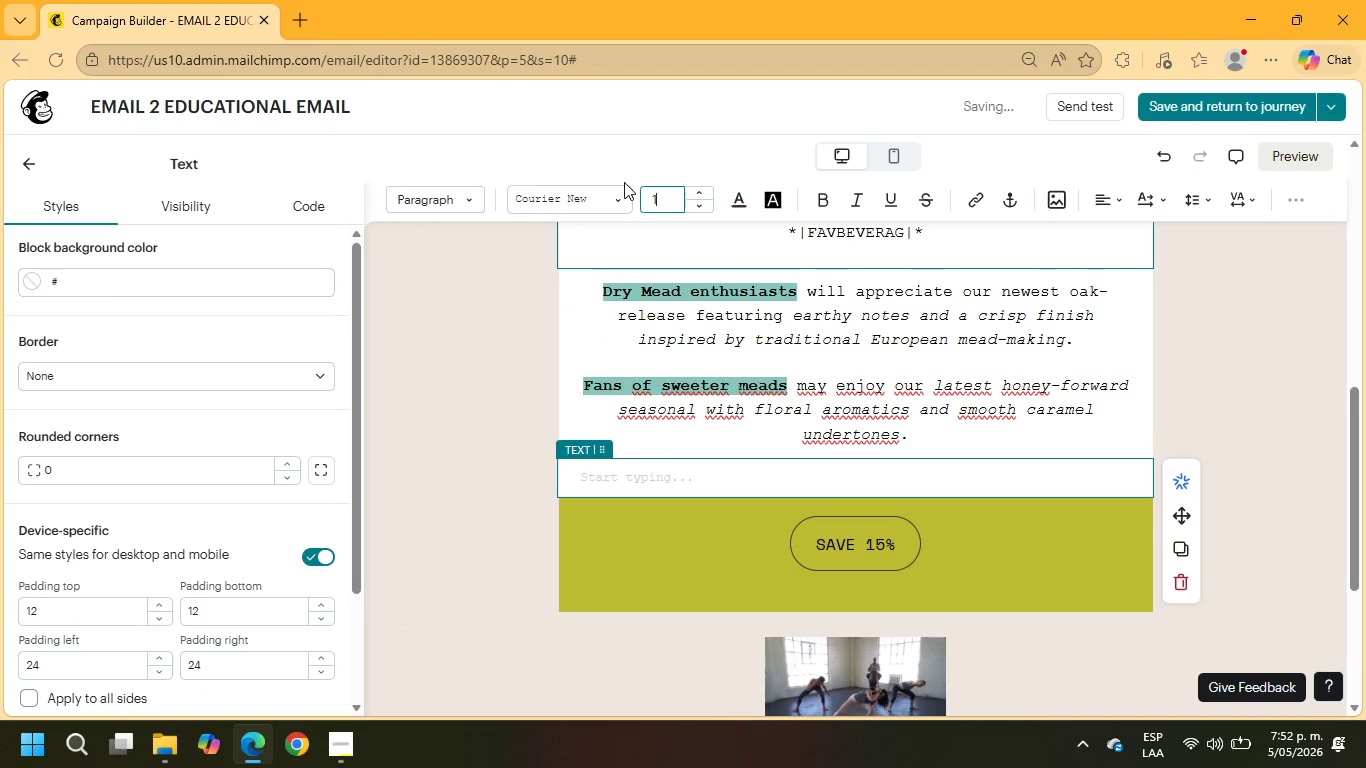 
key(Numpad8)
 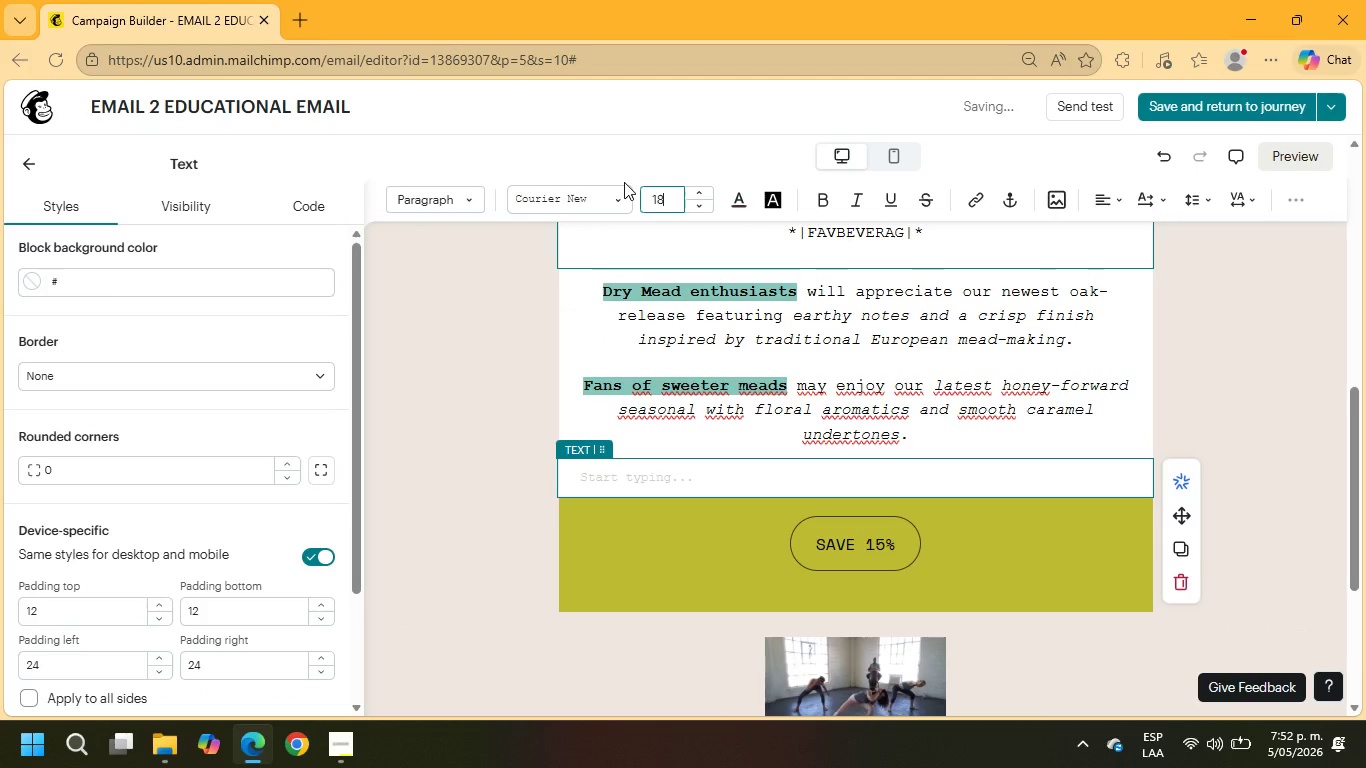 
key(NumpadEnter)
 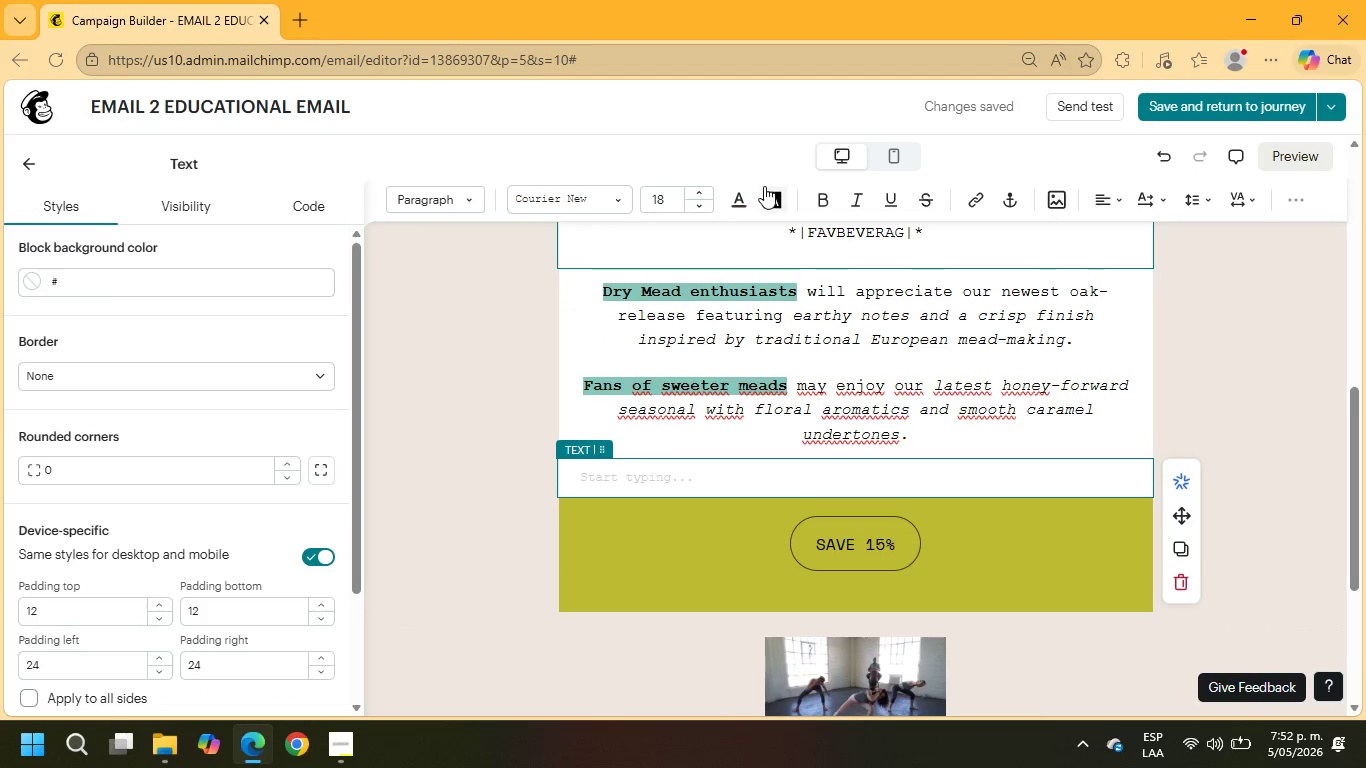 
left_click([744, 199])
 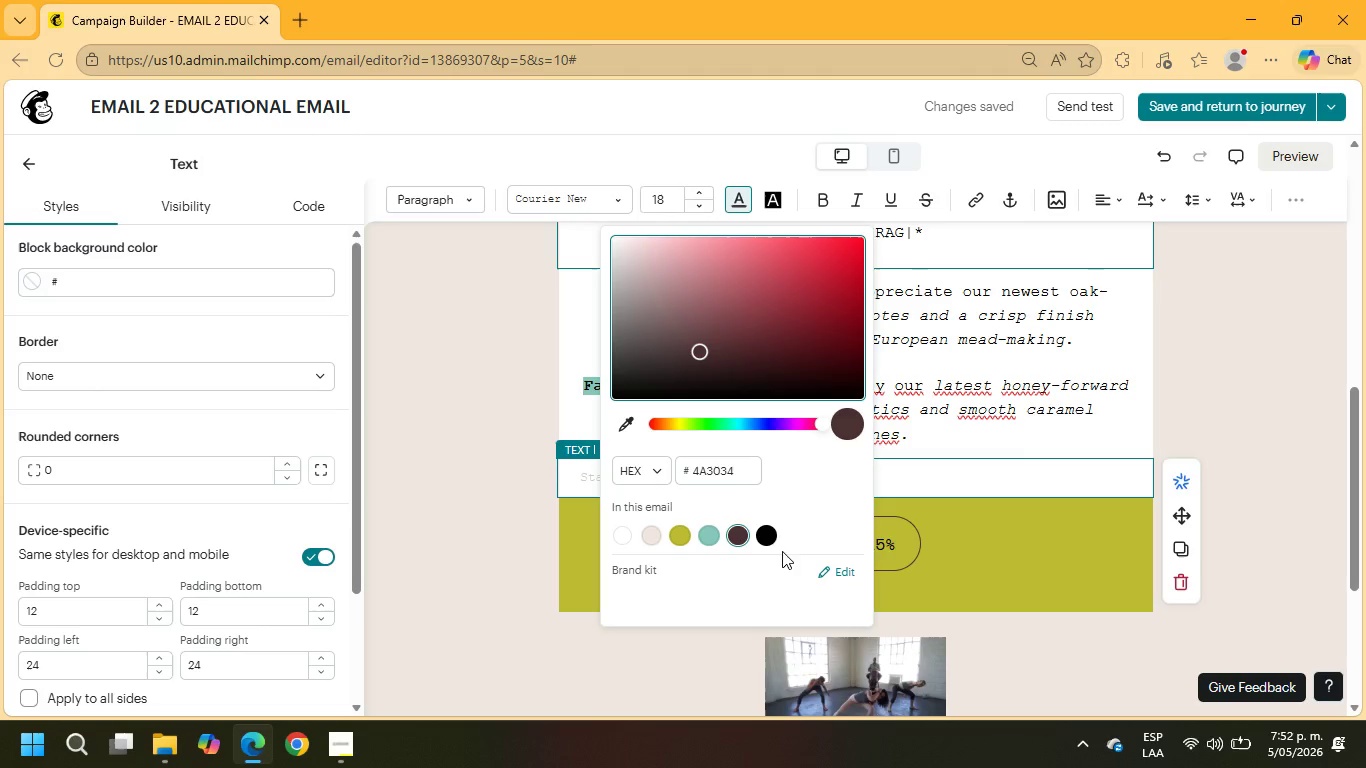 
left_click([767, 535])
 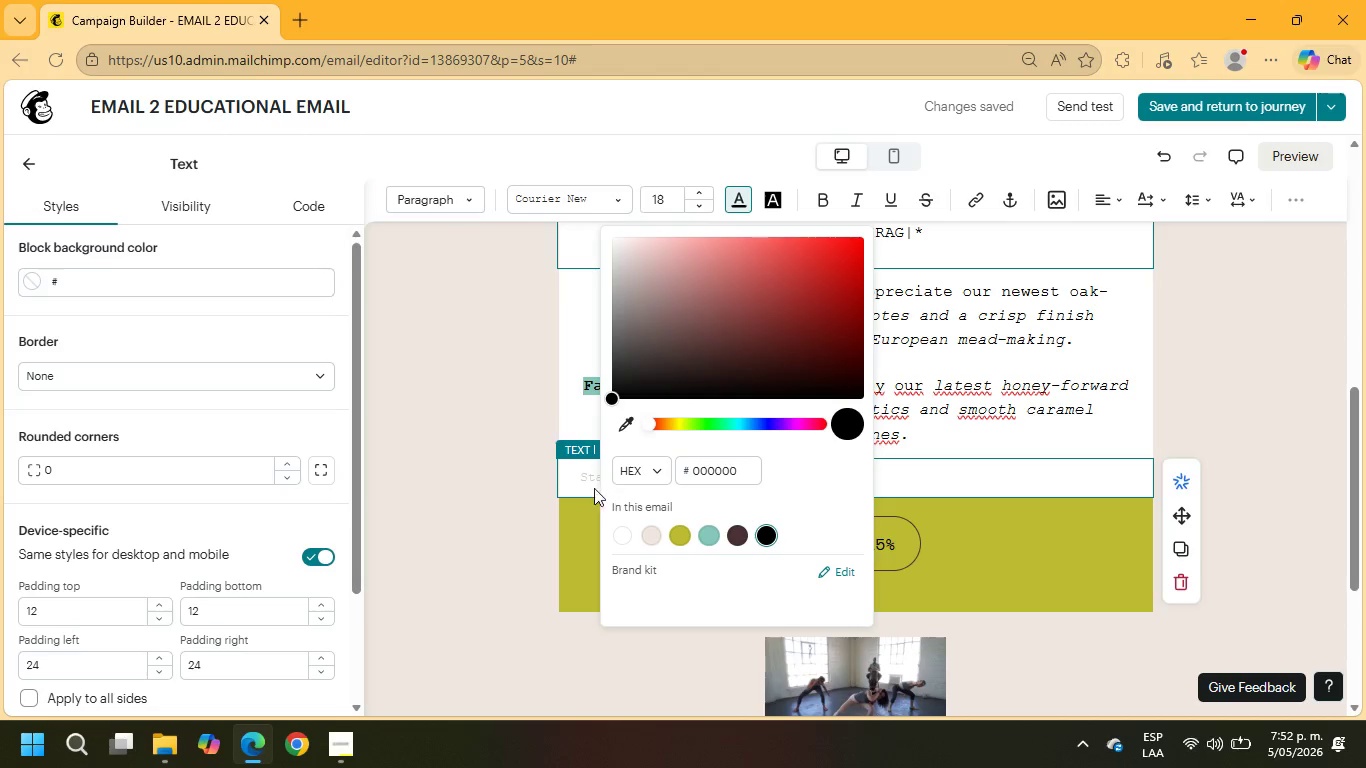 
left_click([593, 480])
 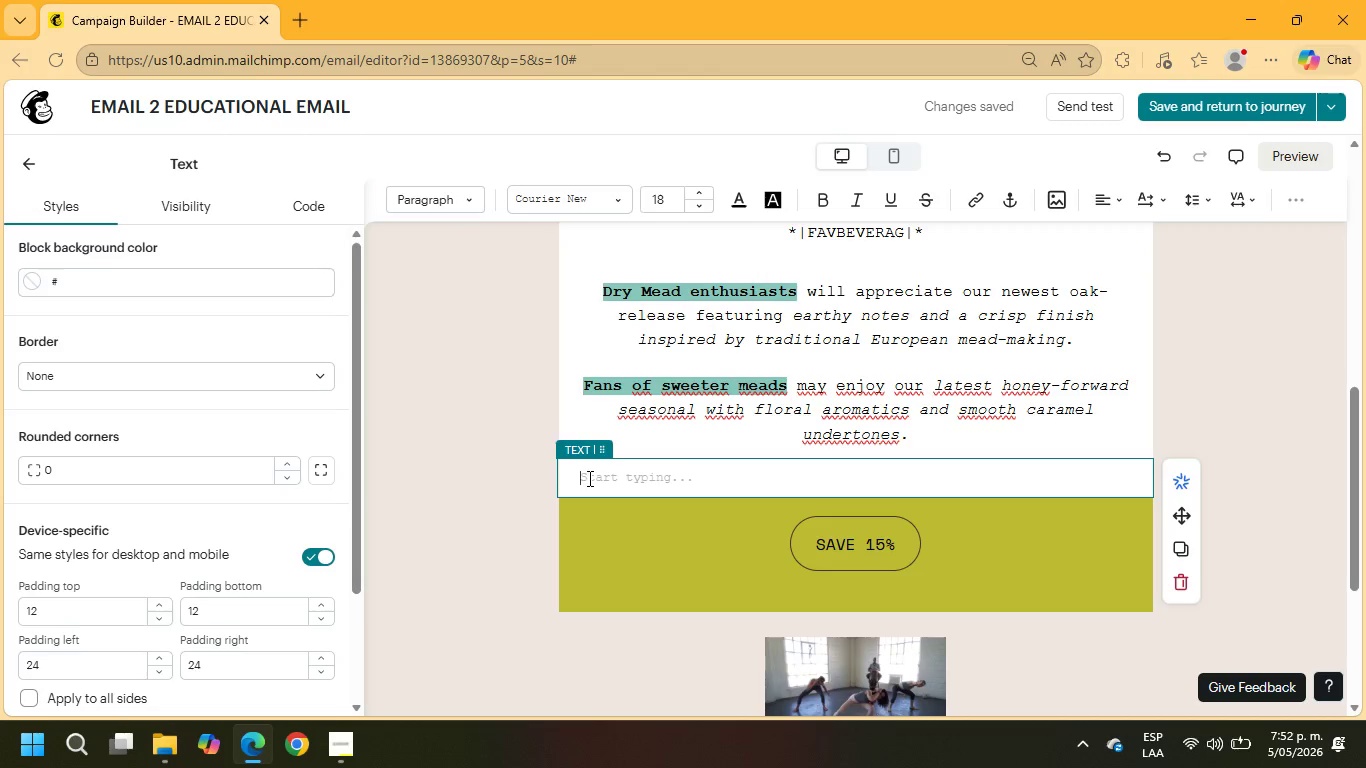 
type(Our newest Melomerl )
key(Backspace)
key(Backspace)
key(Backspace)
key(Backspace)
type(l)
key(Backspace)
type(el release combines ripe berry character with layered fermentation techniques for a rich )
key(Backspace)
type(, frui-forward tasting experience.)
 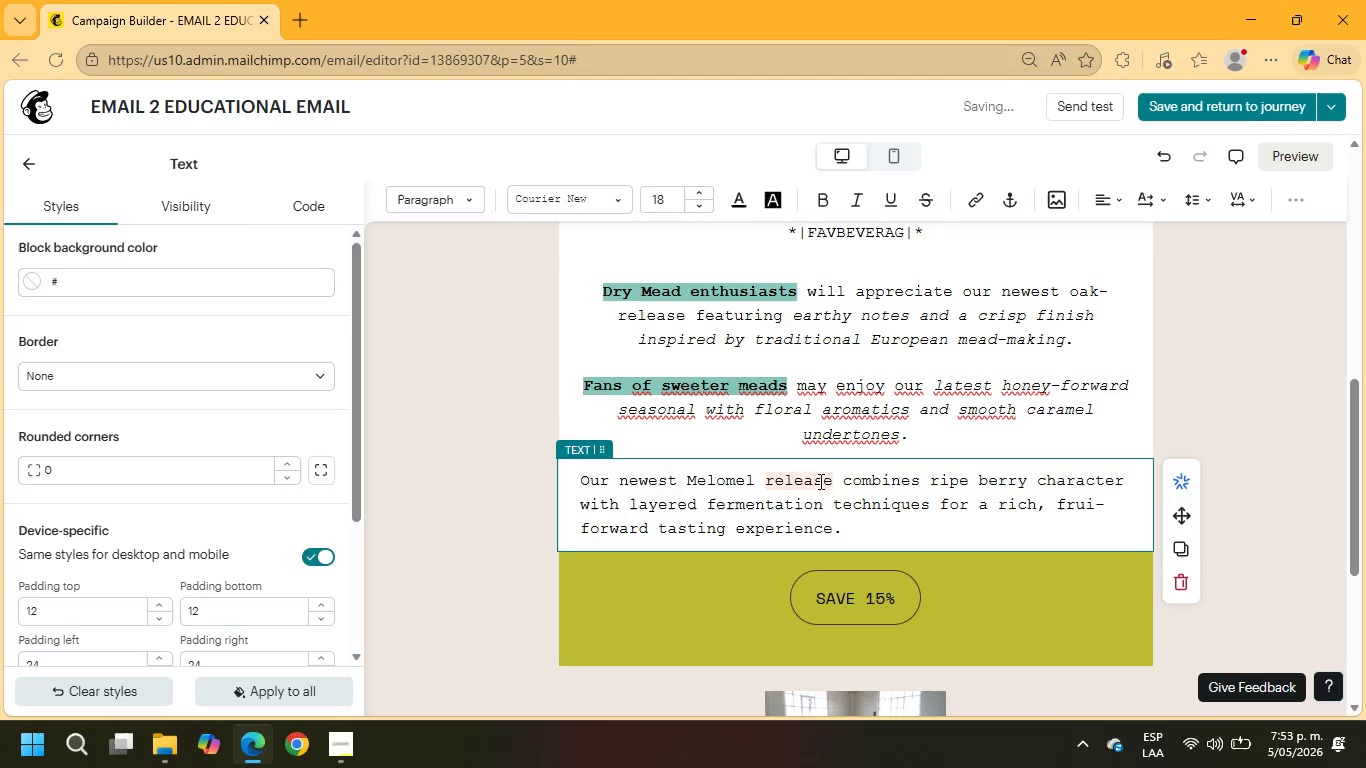 
left_click_drag(start_coordinate=[834, 481], to_coordinate=[580, 482])
 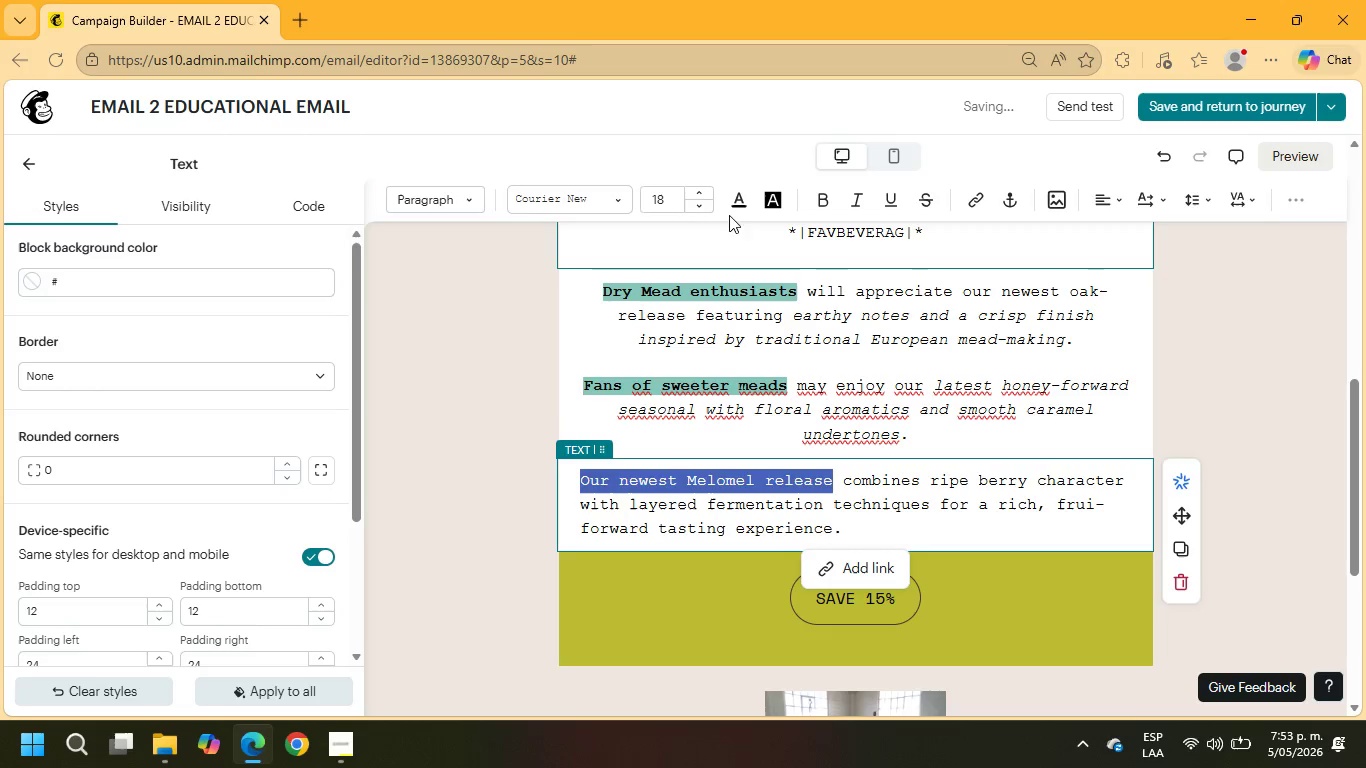 
left_click([734, 212])
 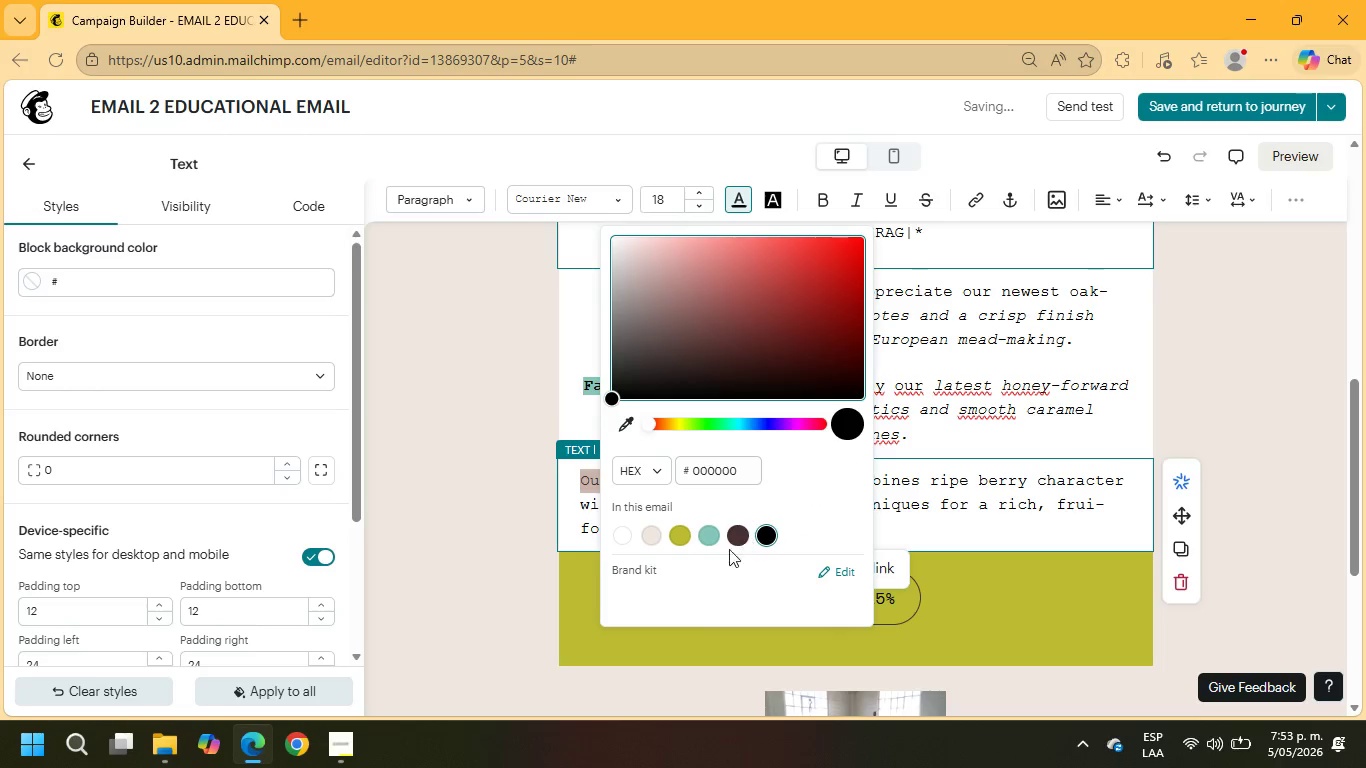 
left_click([713, 536])
 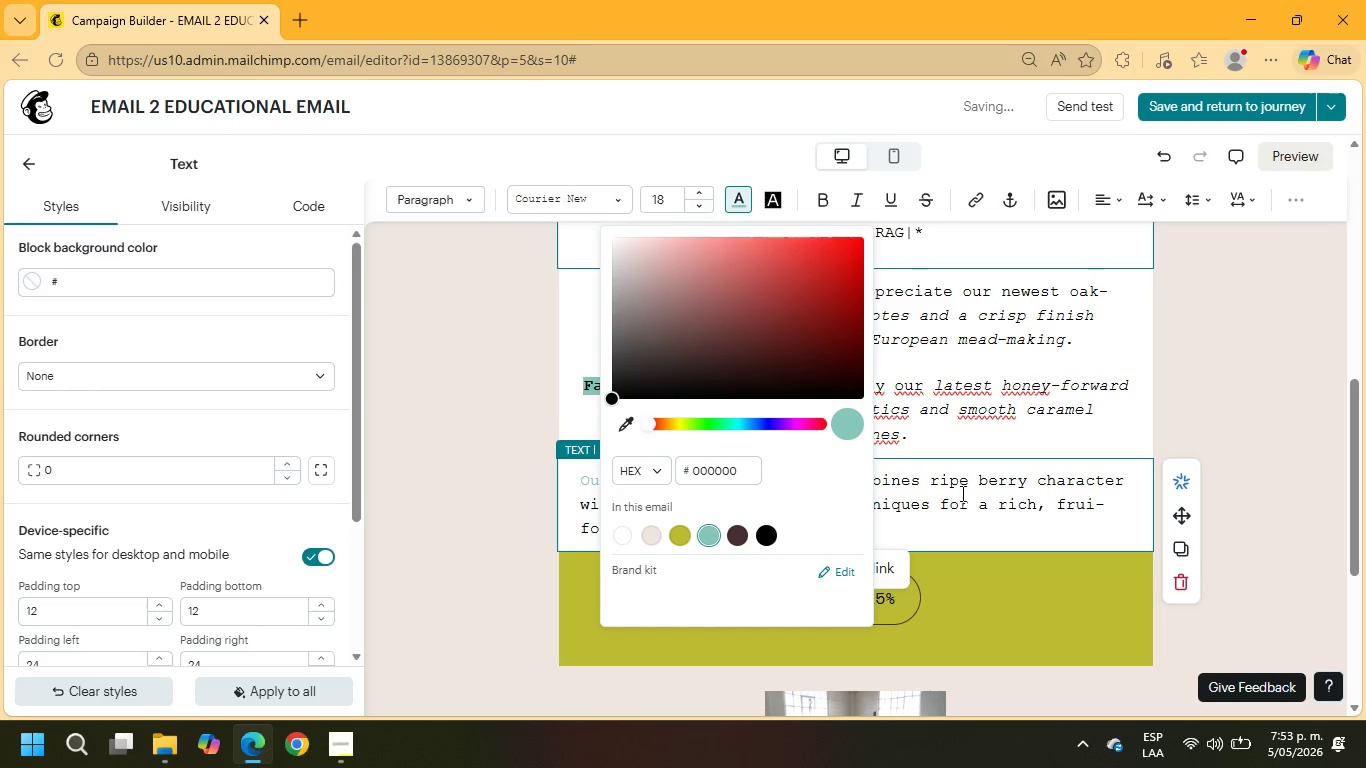 
left_click([962, 493])
 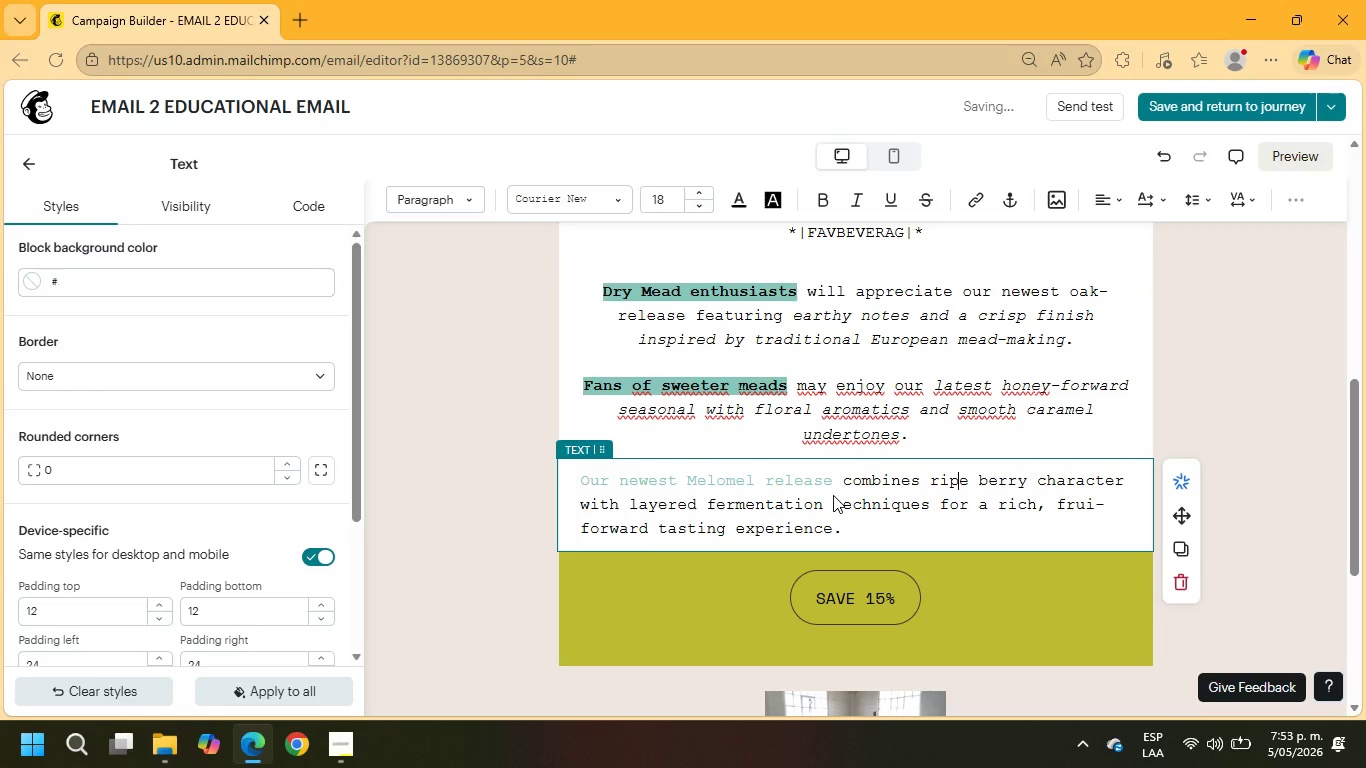 
left_click_drag(start_coordinate=[841, 480], to_coordinate=[580, 483])
 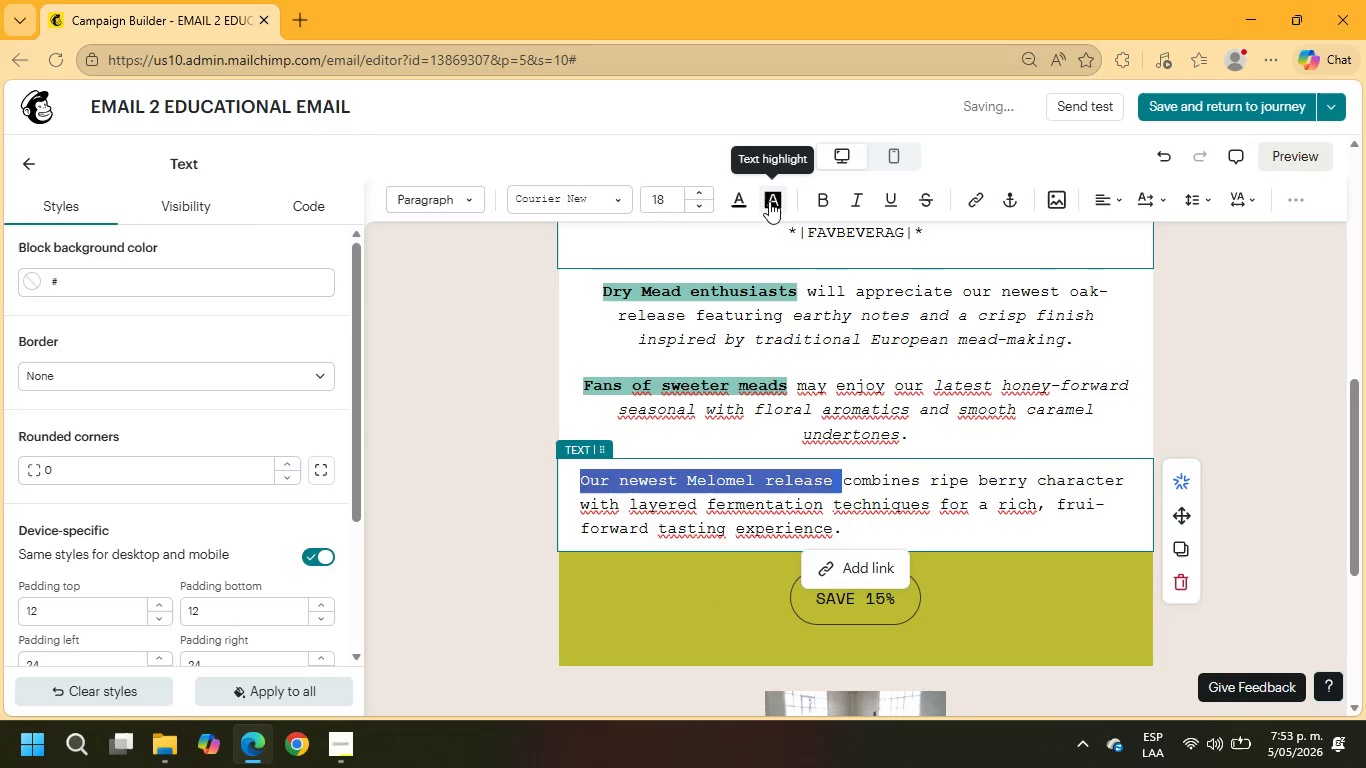 
left_click([747, 201])
 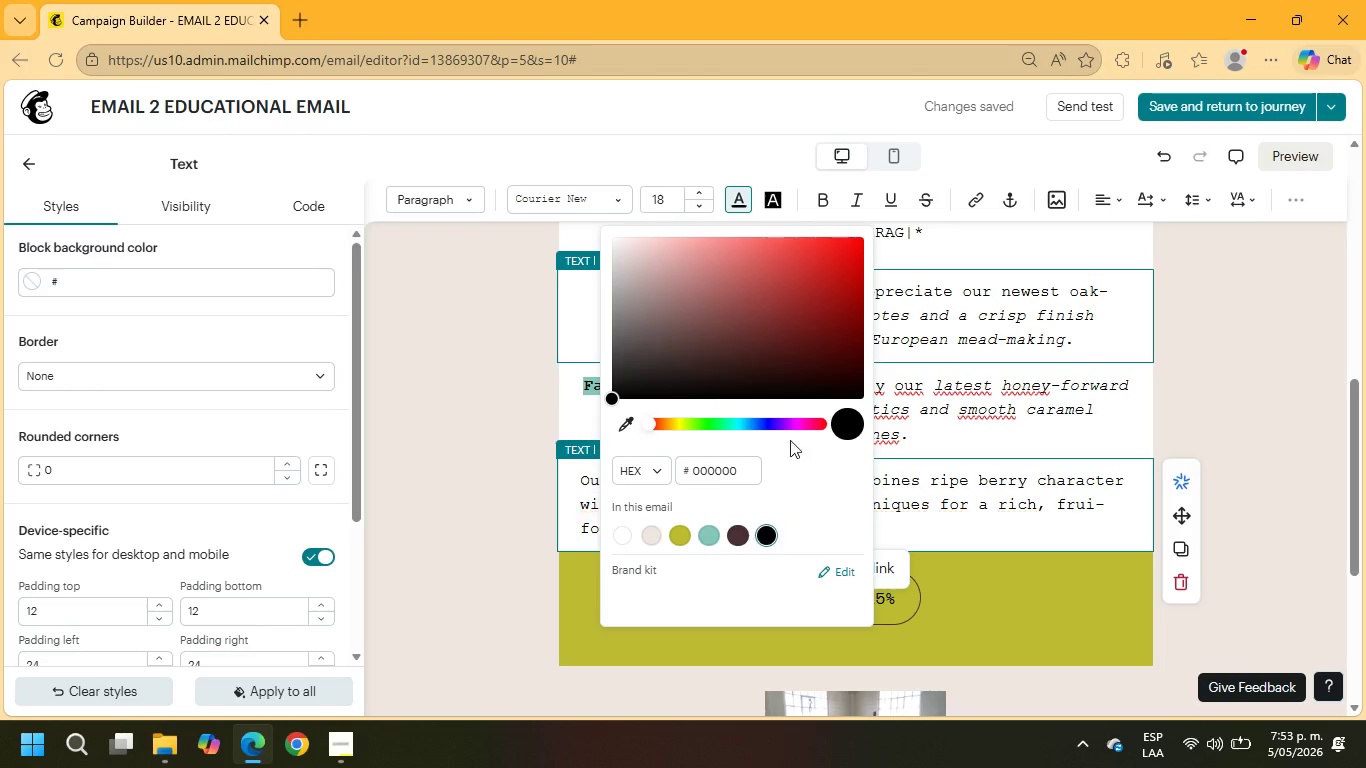 
left_click([777, 198])
 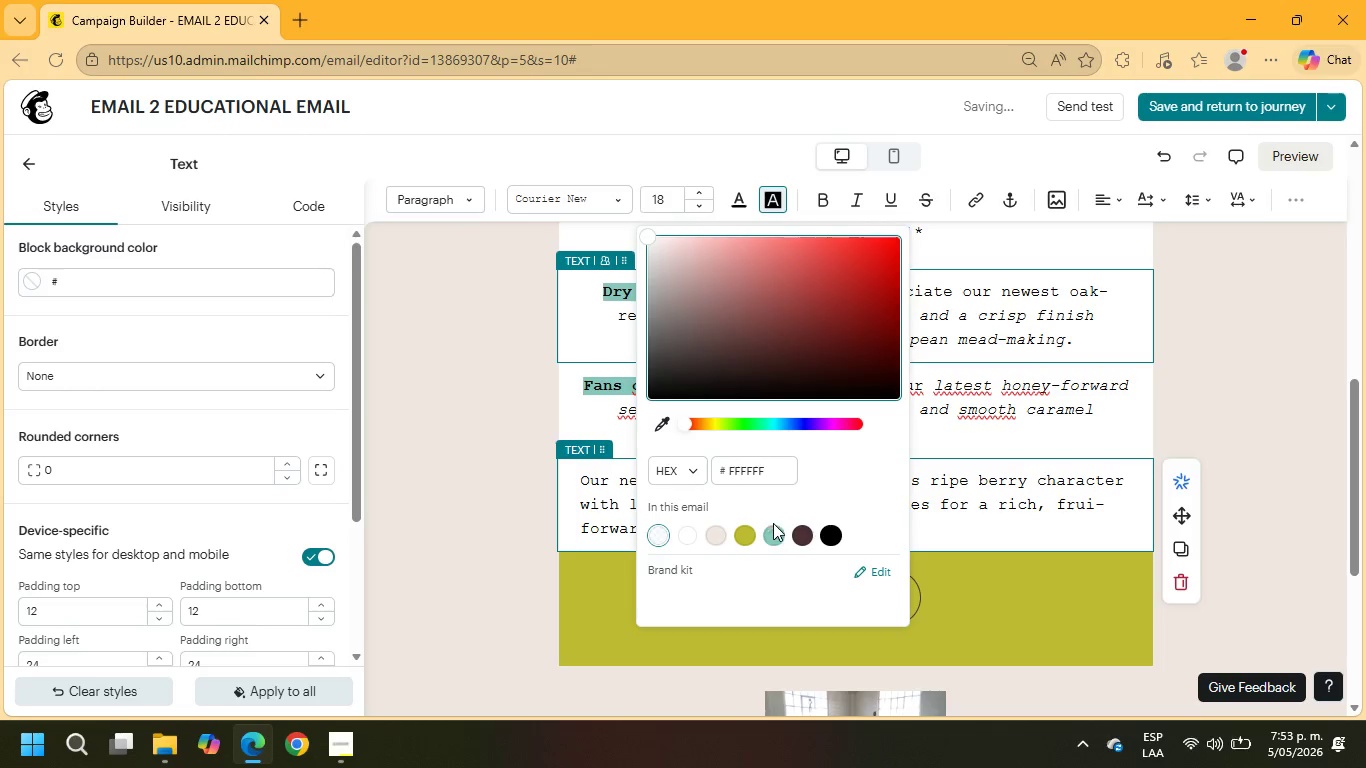 
left_click([773, 527])
 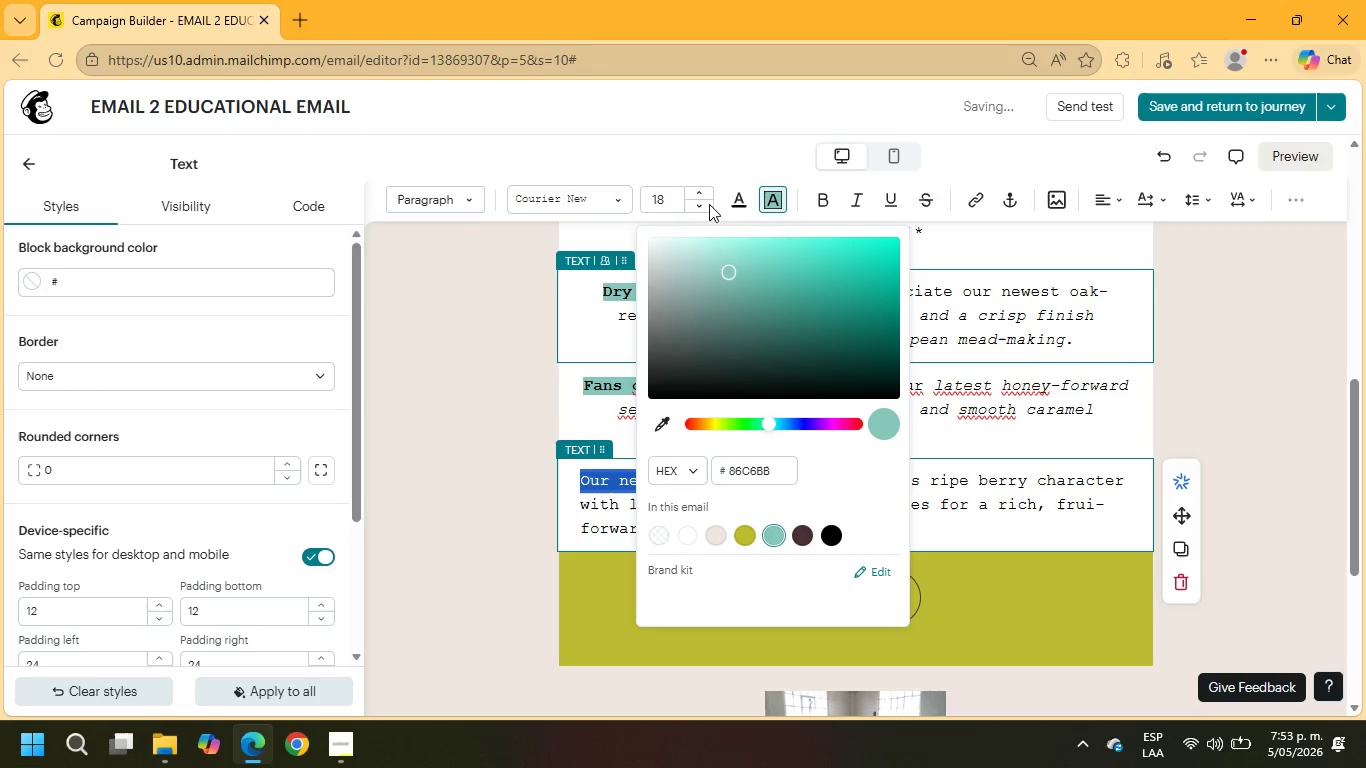 
left_click([819, 204])
 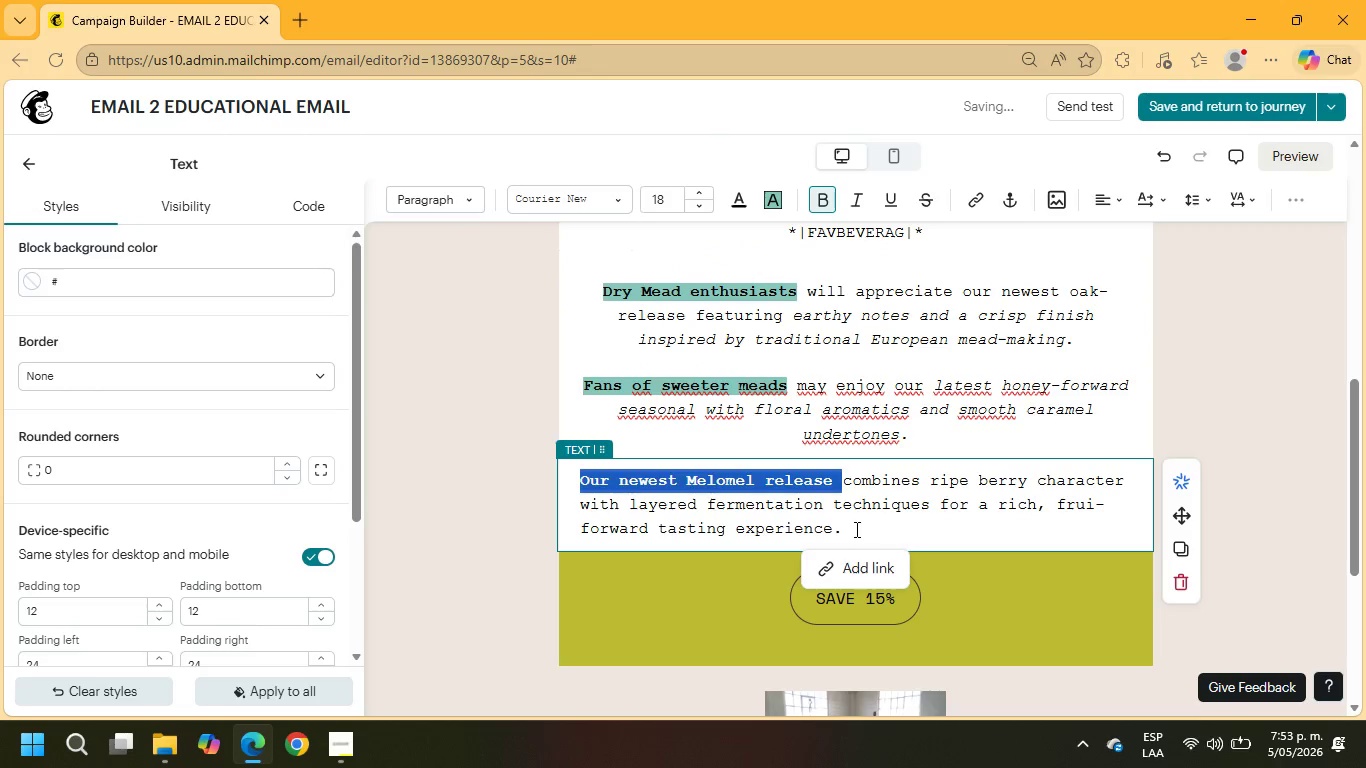 
left_click([855, 529])
 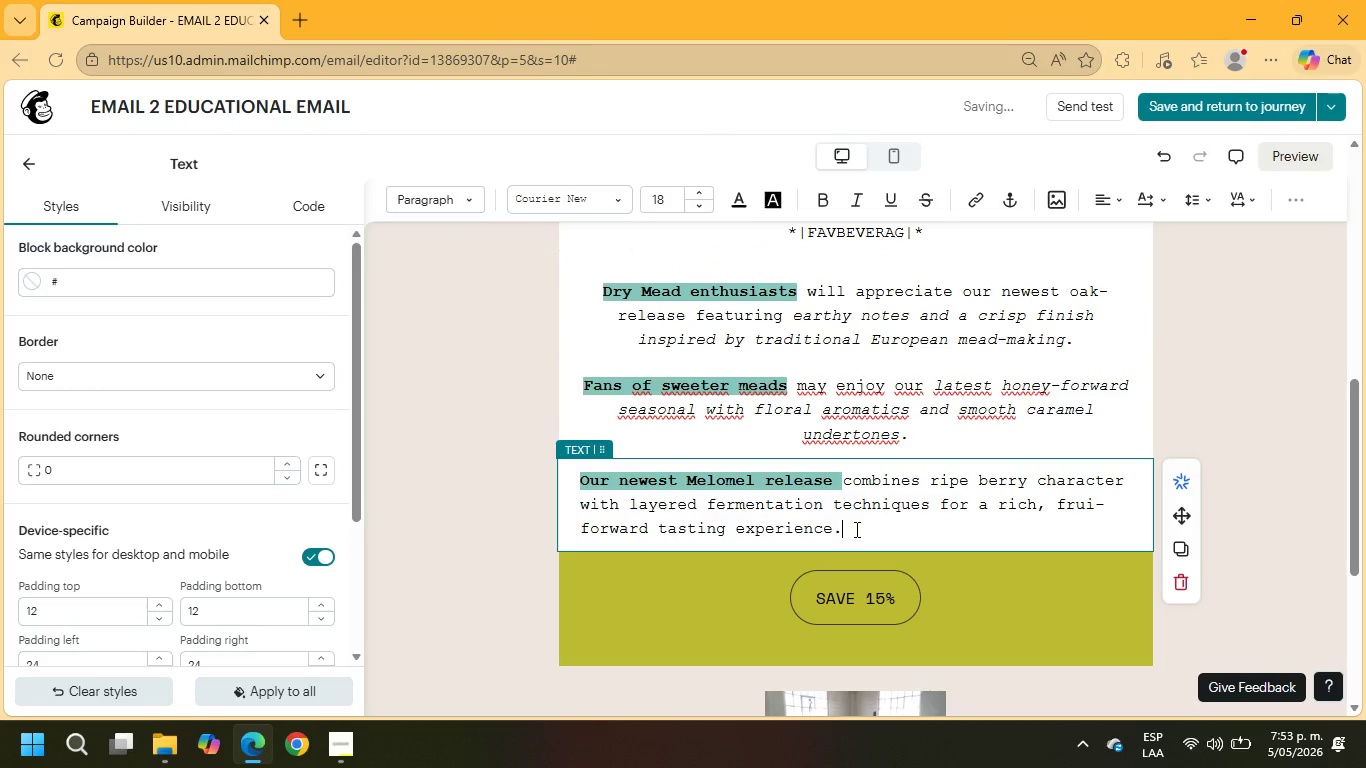 
left_click_drag(start_coordinate=[855, 529], to_coordinate=[848, 489])
 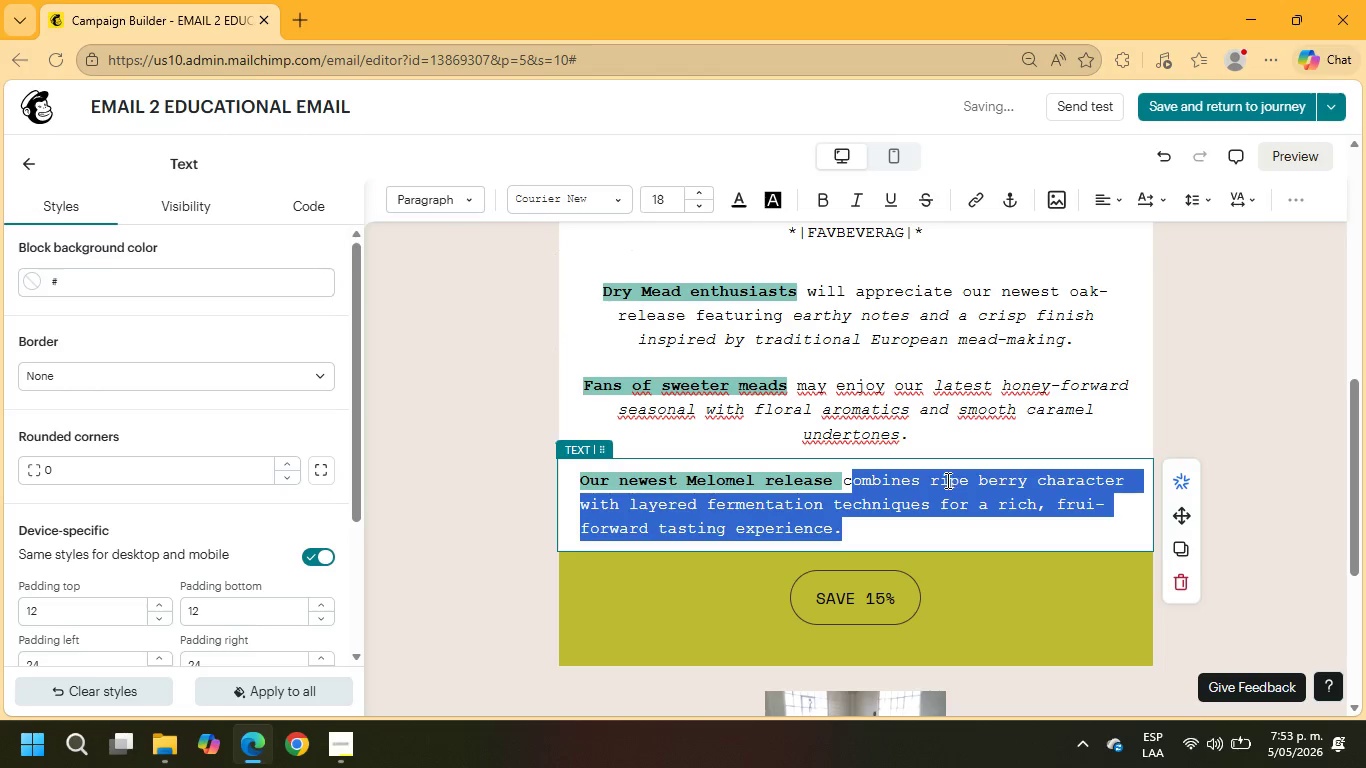 
left_click([935, 480])
 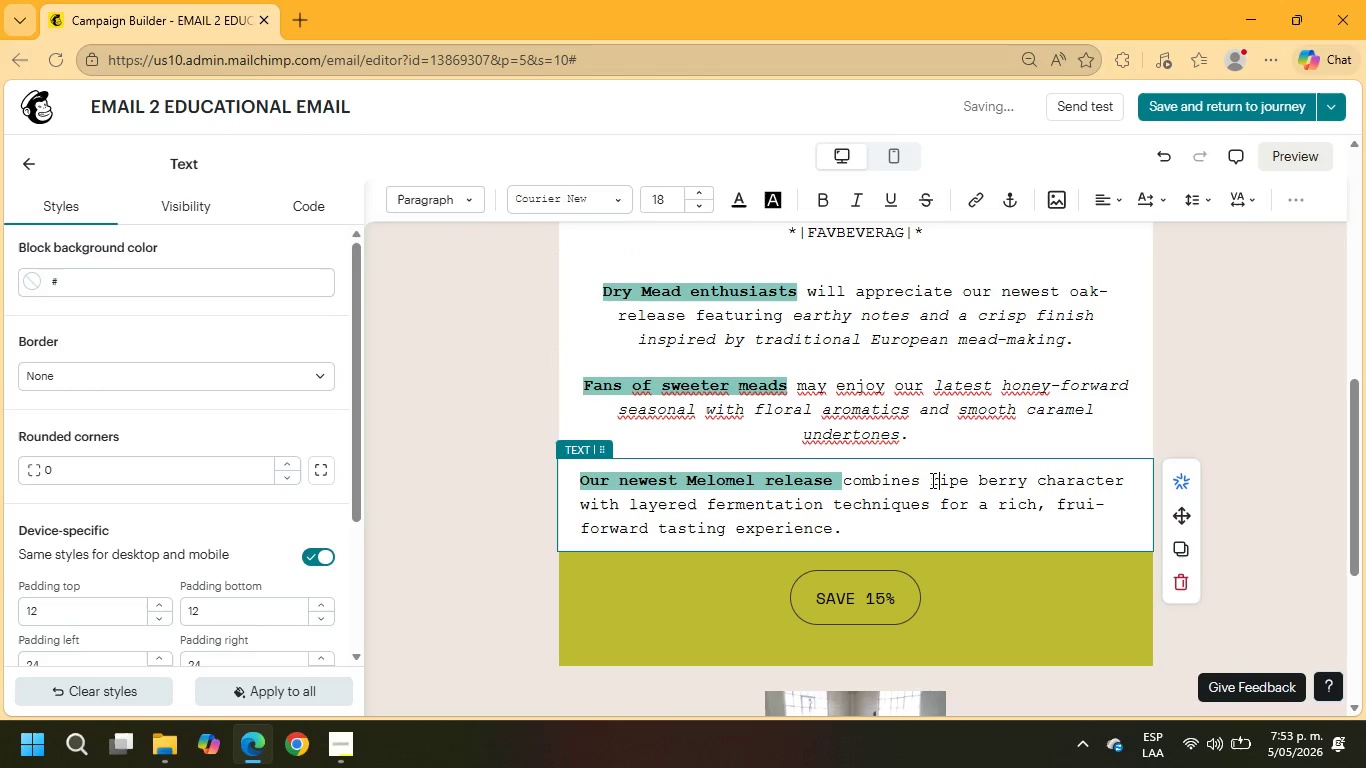 
left_click_drag(start_coordinate=[931, 480], to_coordinate=[944, 525])
 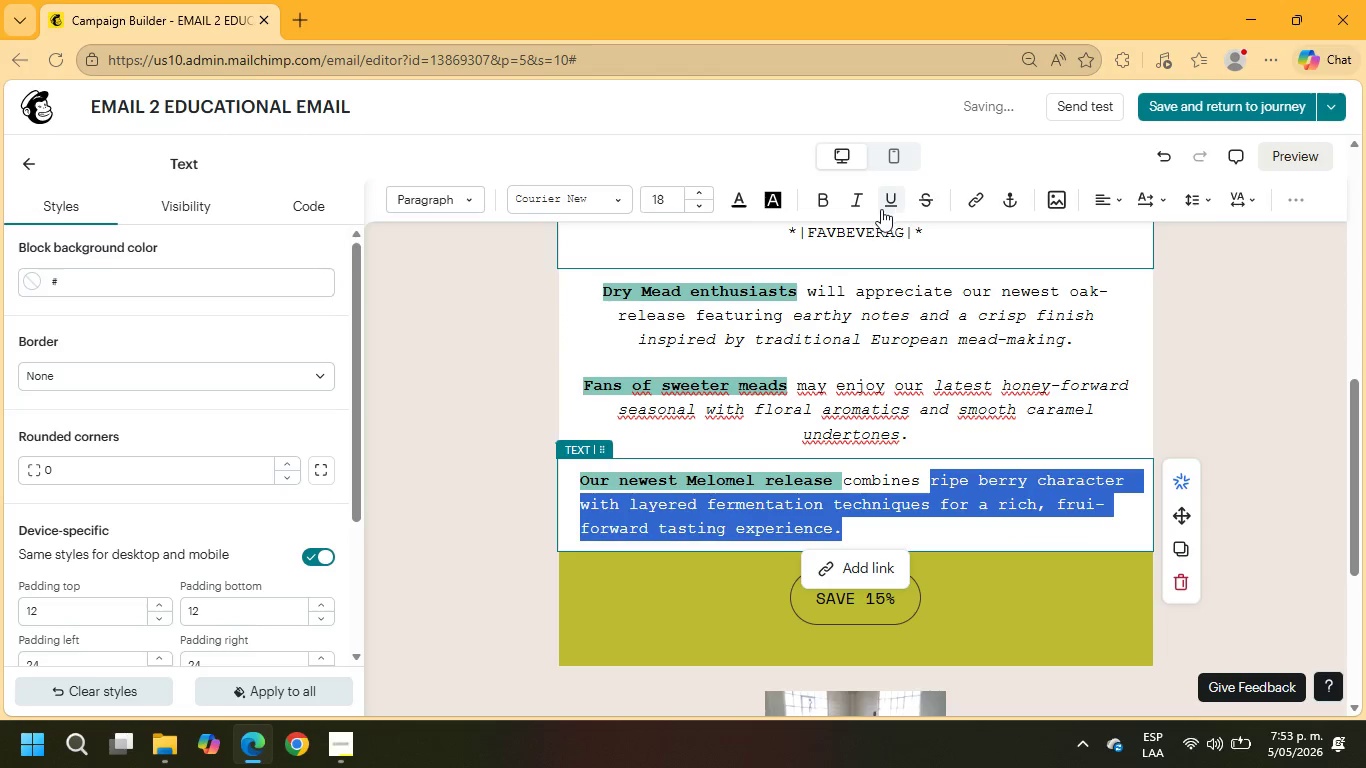 
left_click([868, 204])
 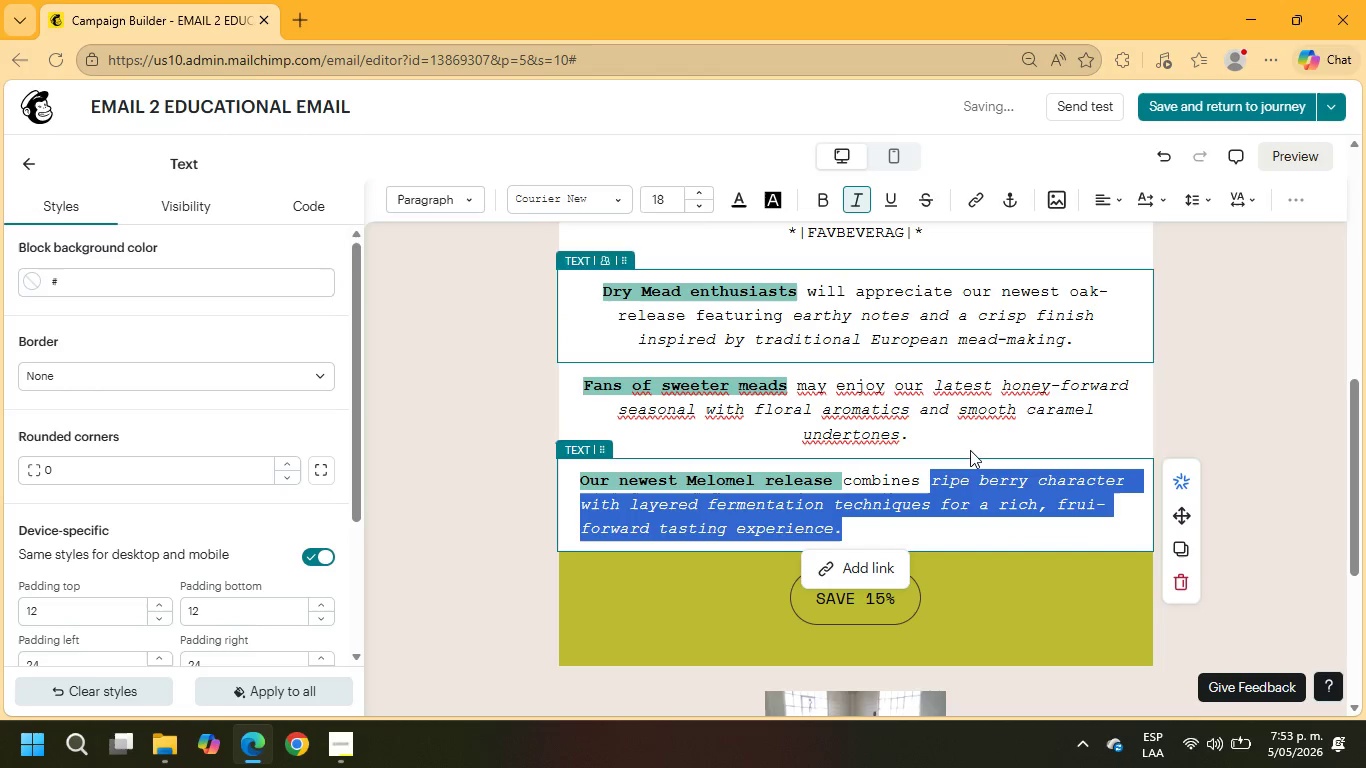 
left_click([974, 447])
 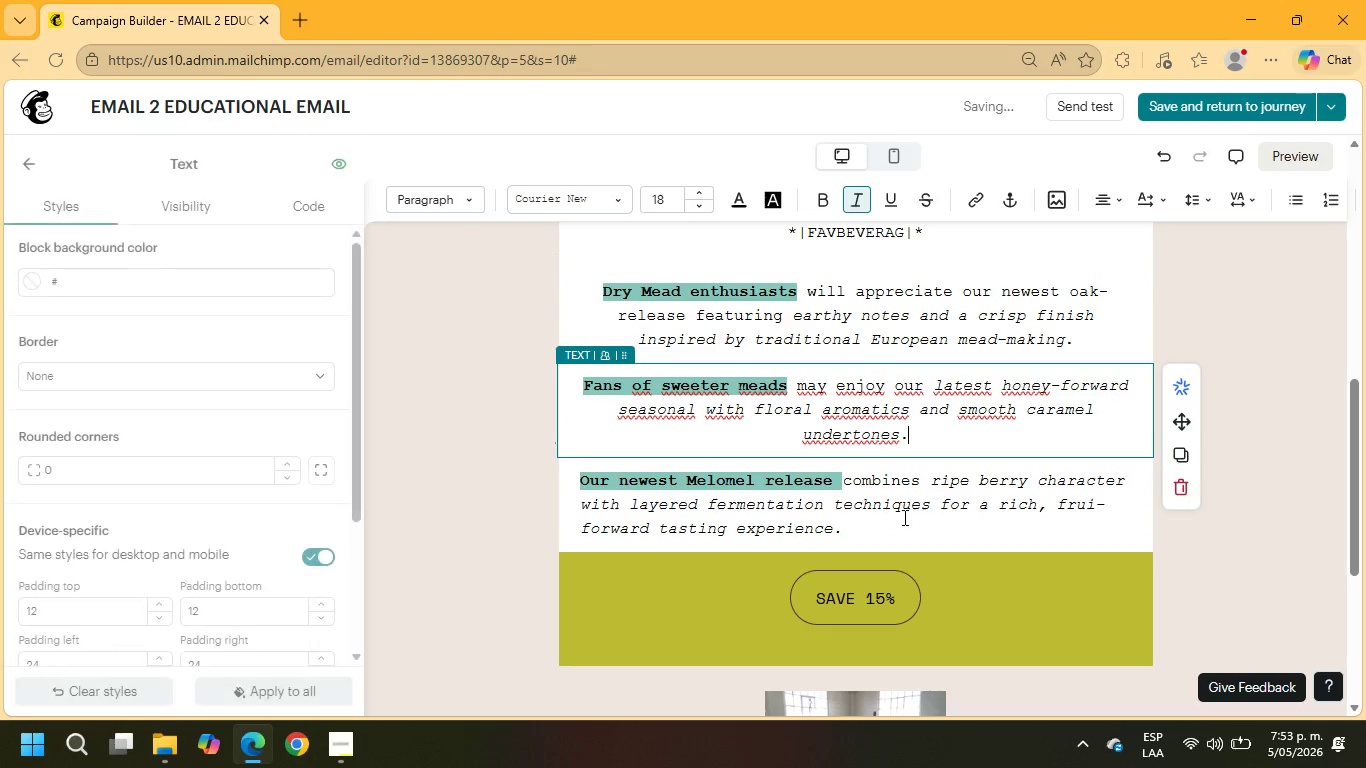 
left_click([899, 521])
 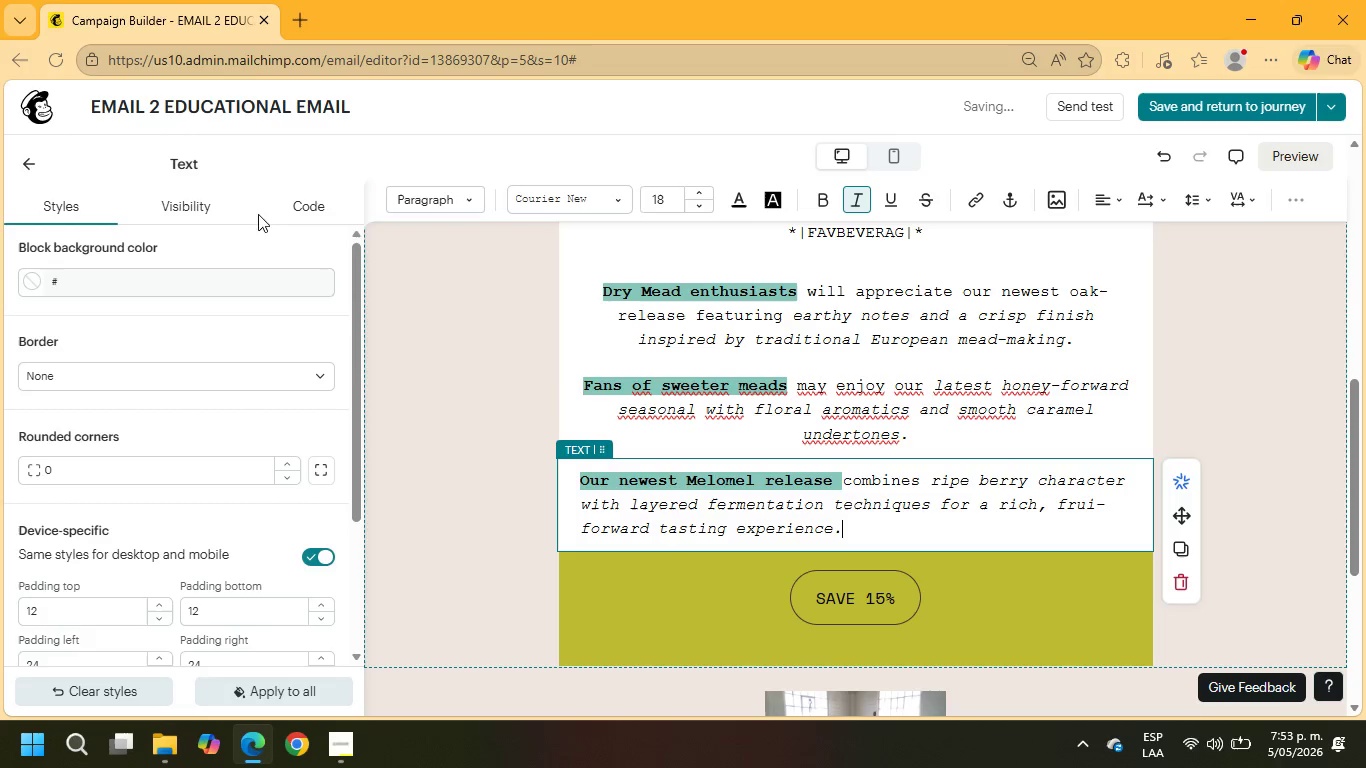 
left_click([197, 205])
 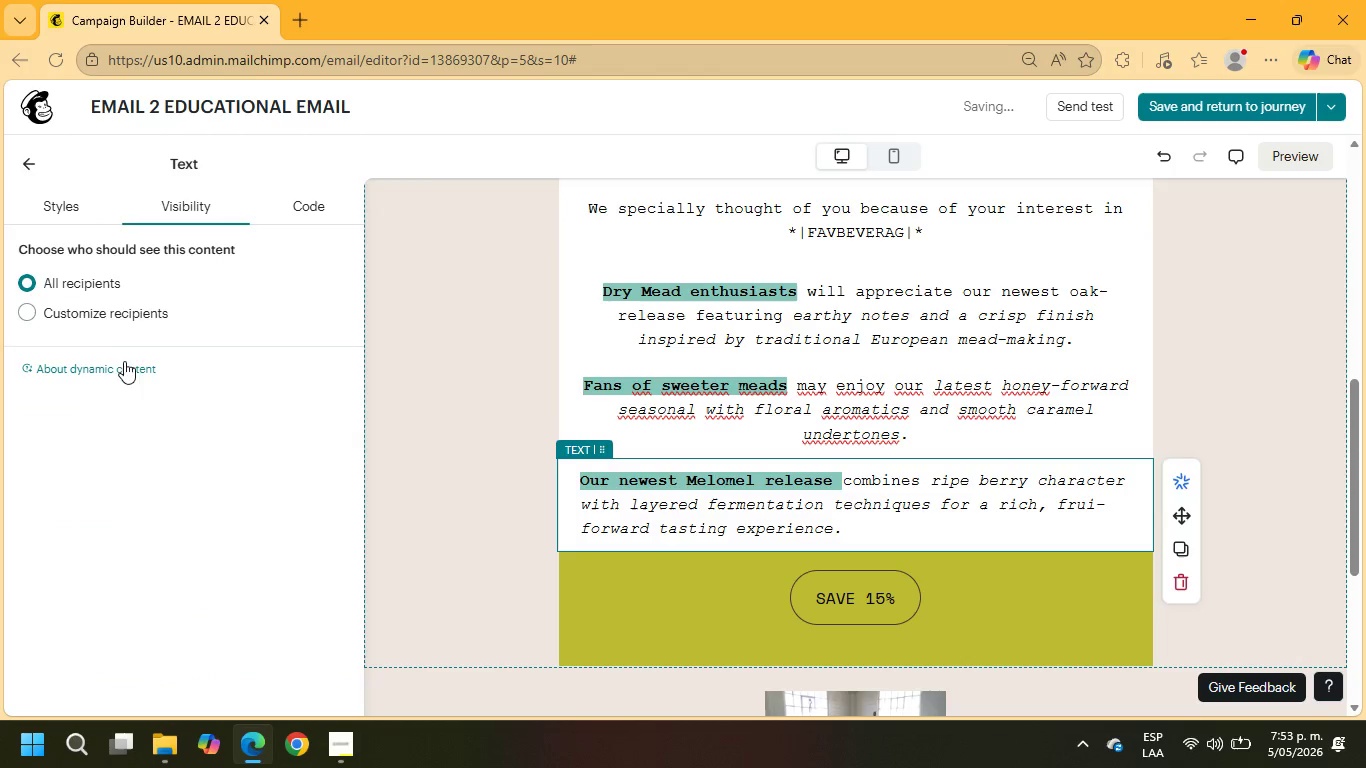 
left_click([120, 311])
 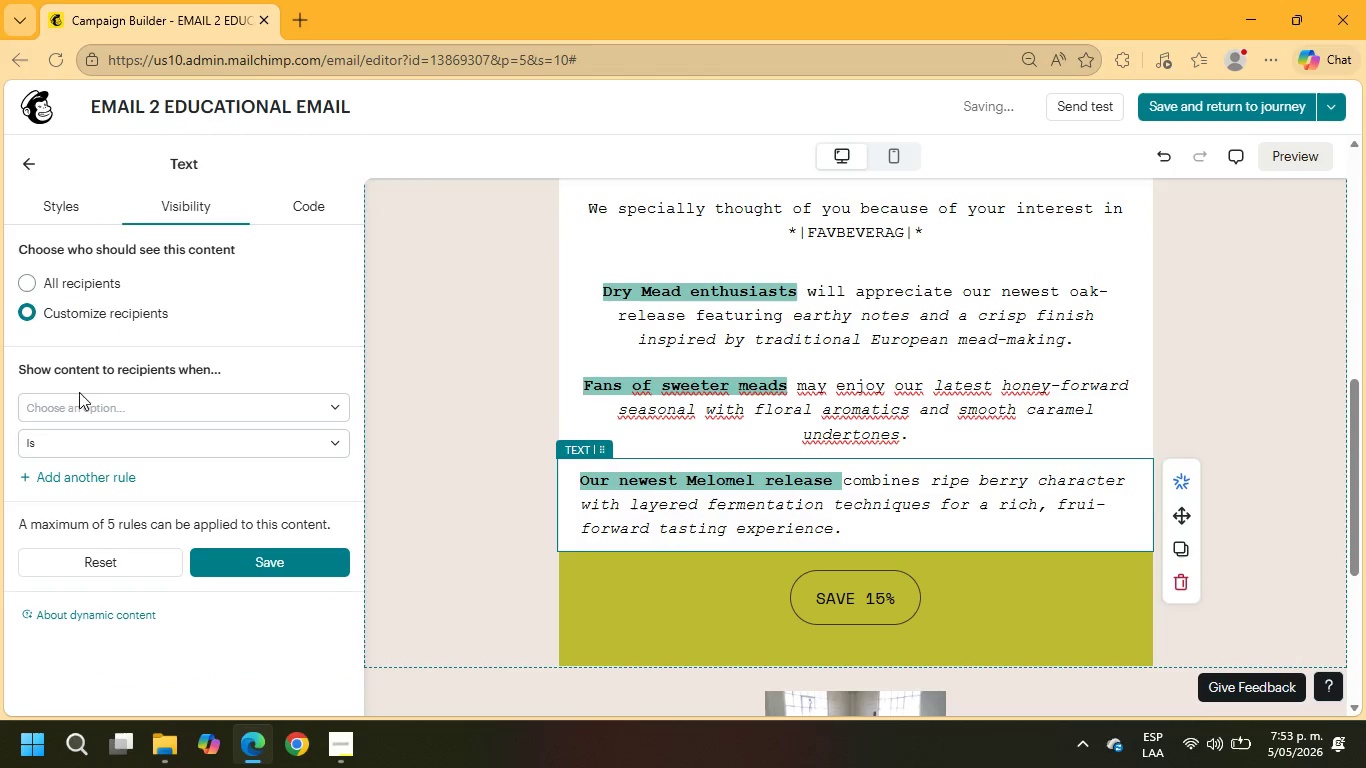 
left_click([72, 396])
 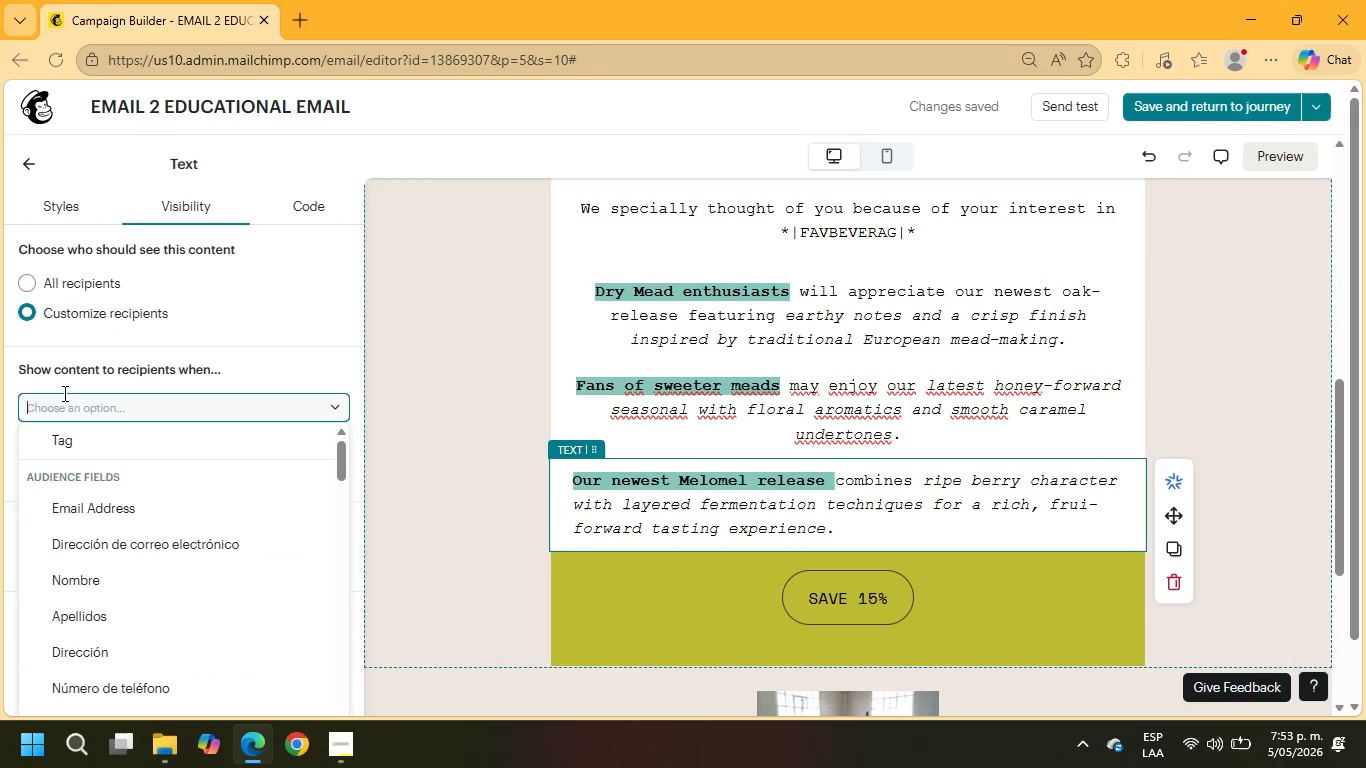 
type(favo)
 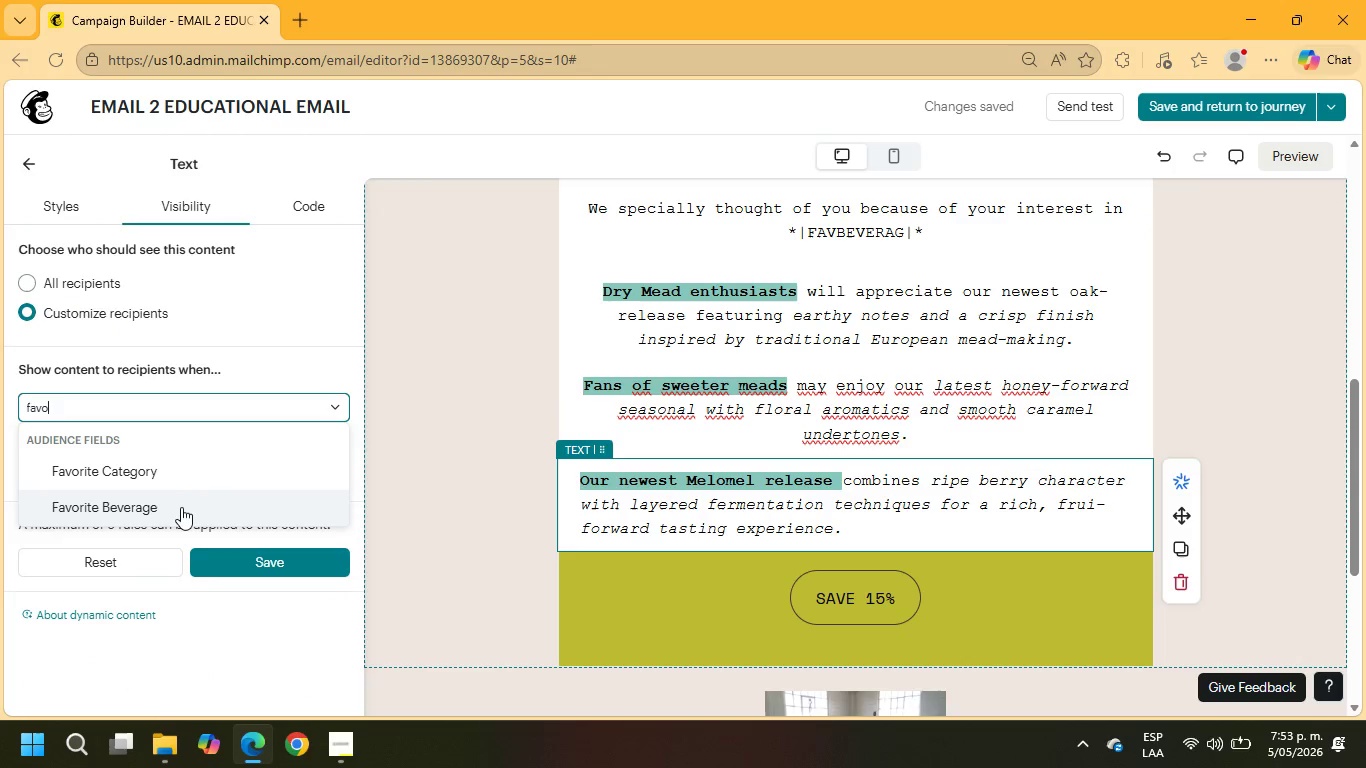 
left_click([181, 508])
 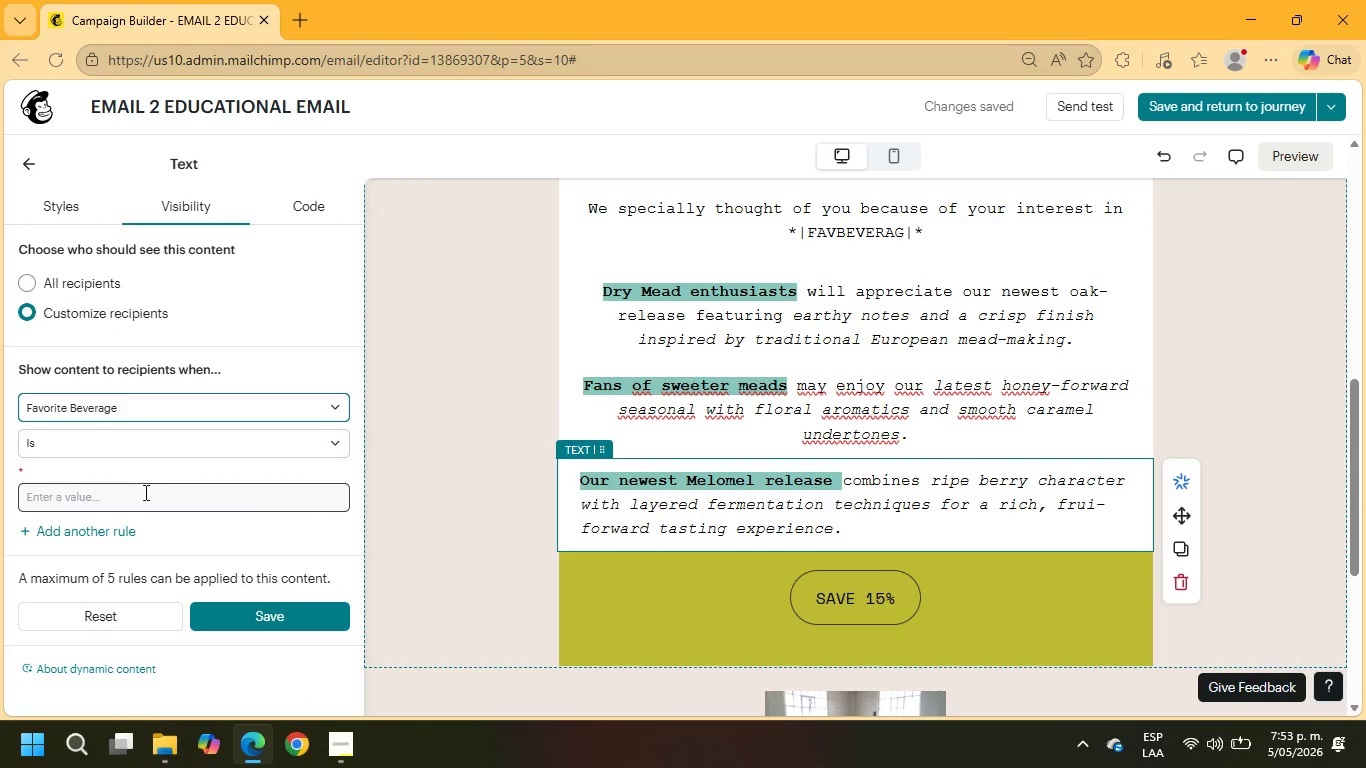 
left_click([143, 497])
 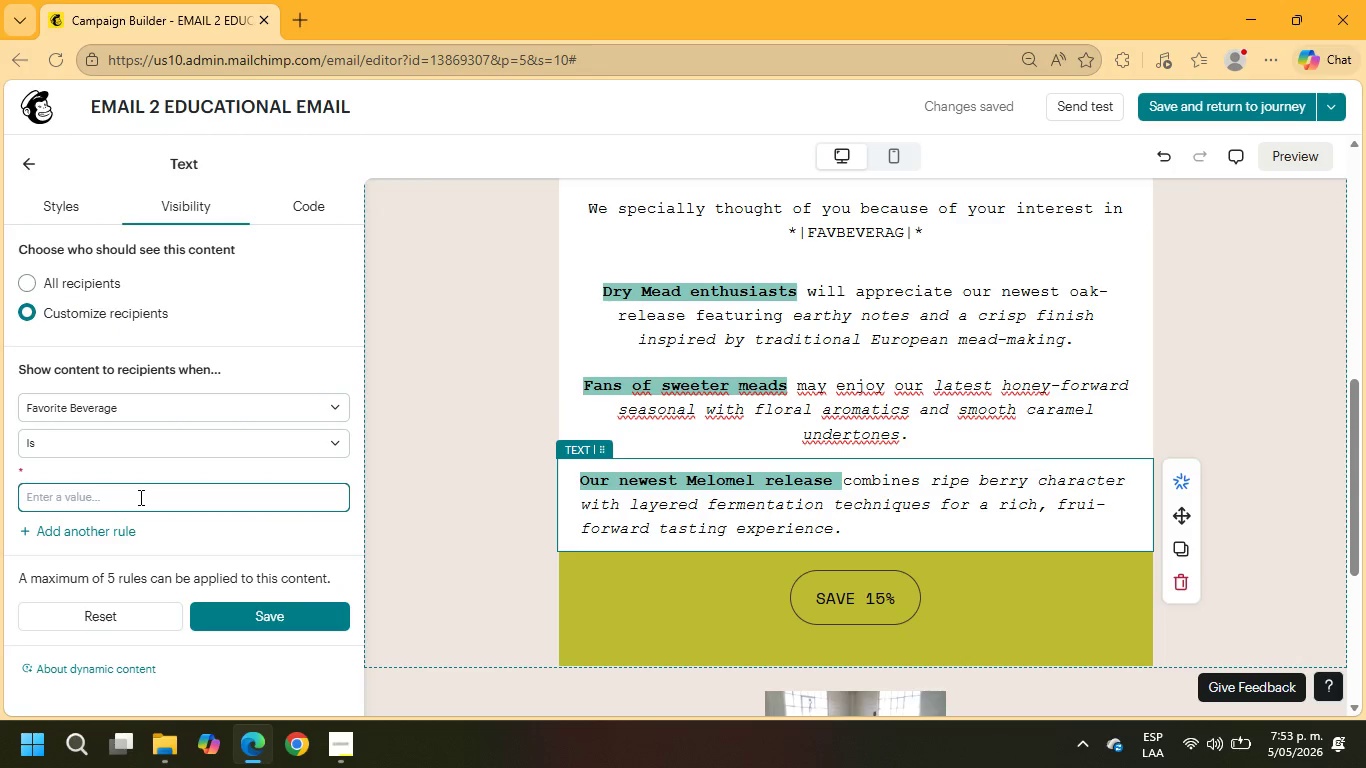 
type(Melomel)
 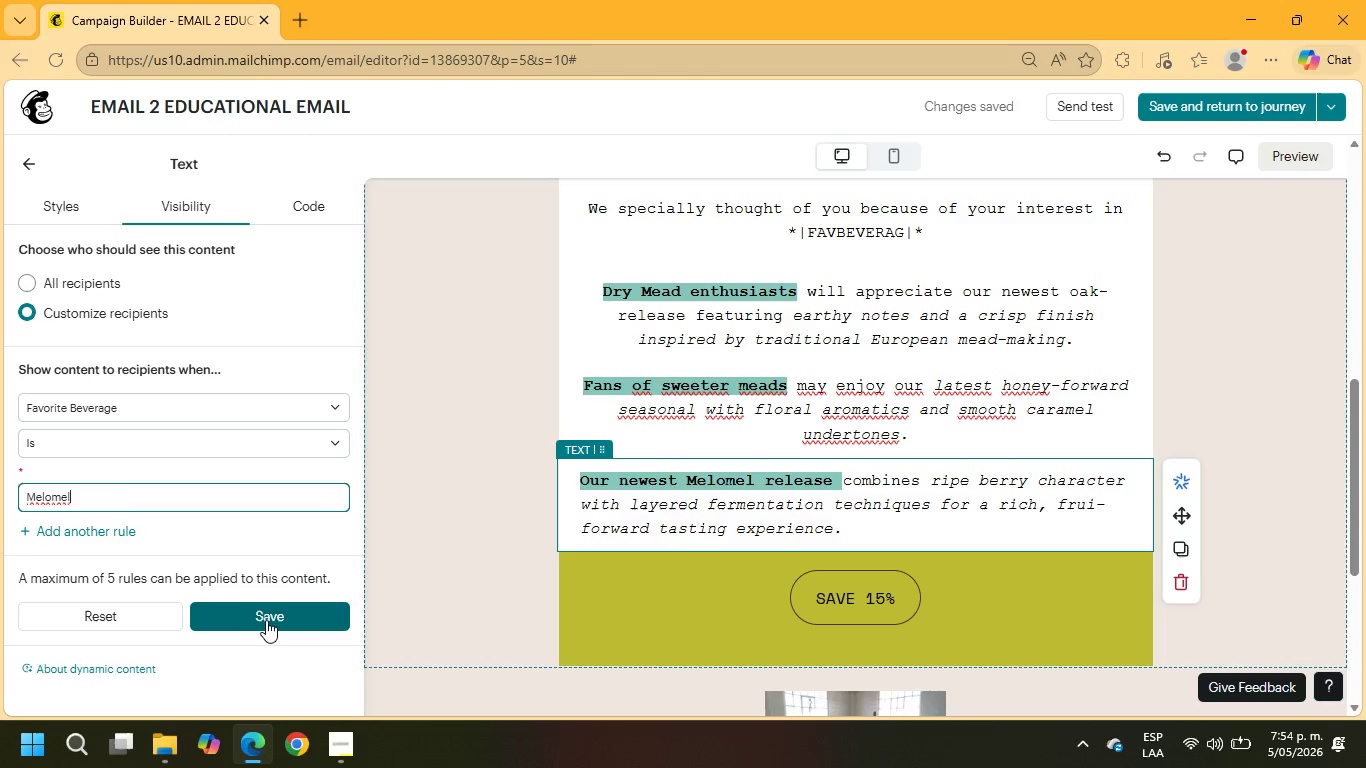 
left_click([266, 620])
 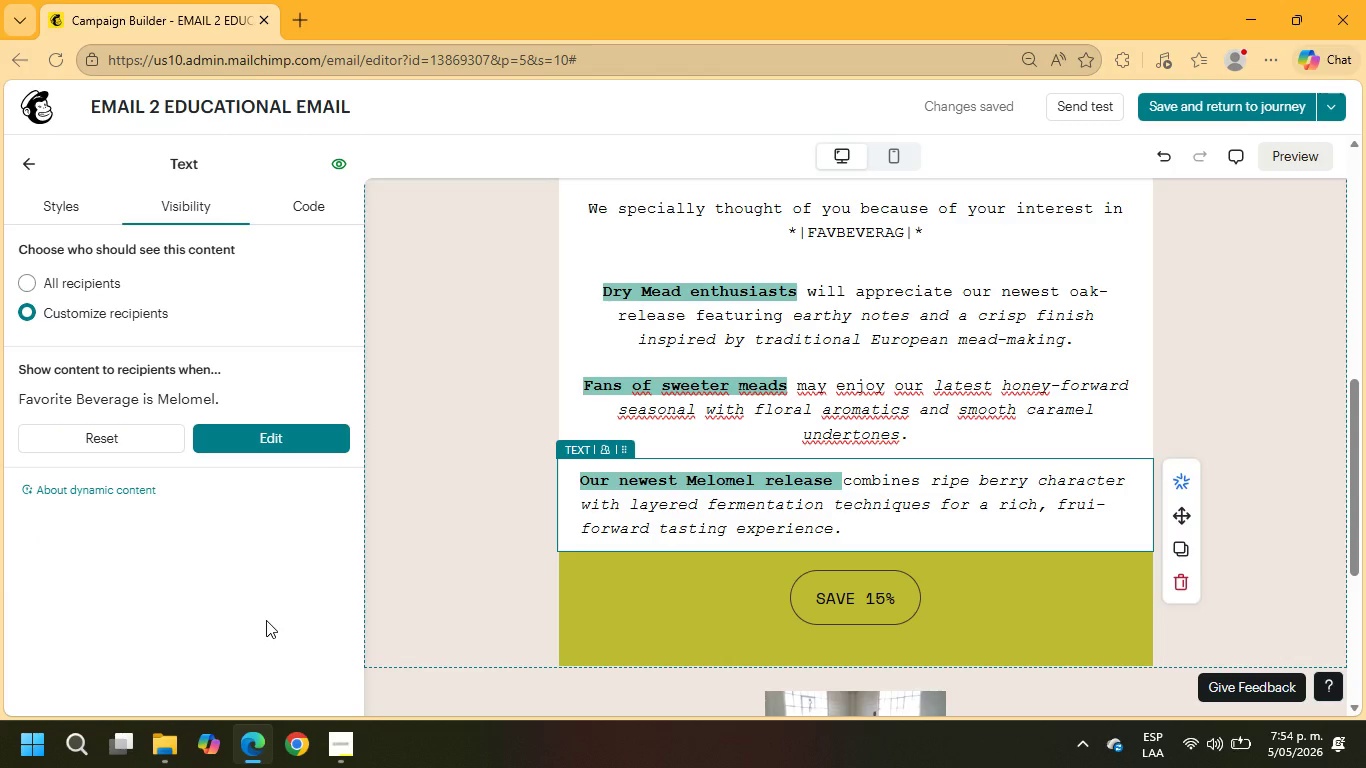 
wait(7.12)
 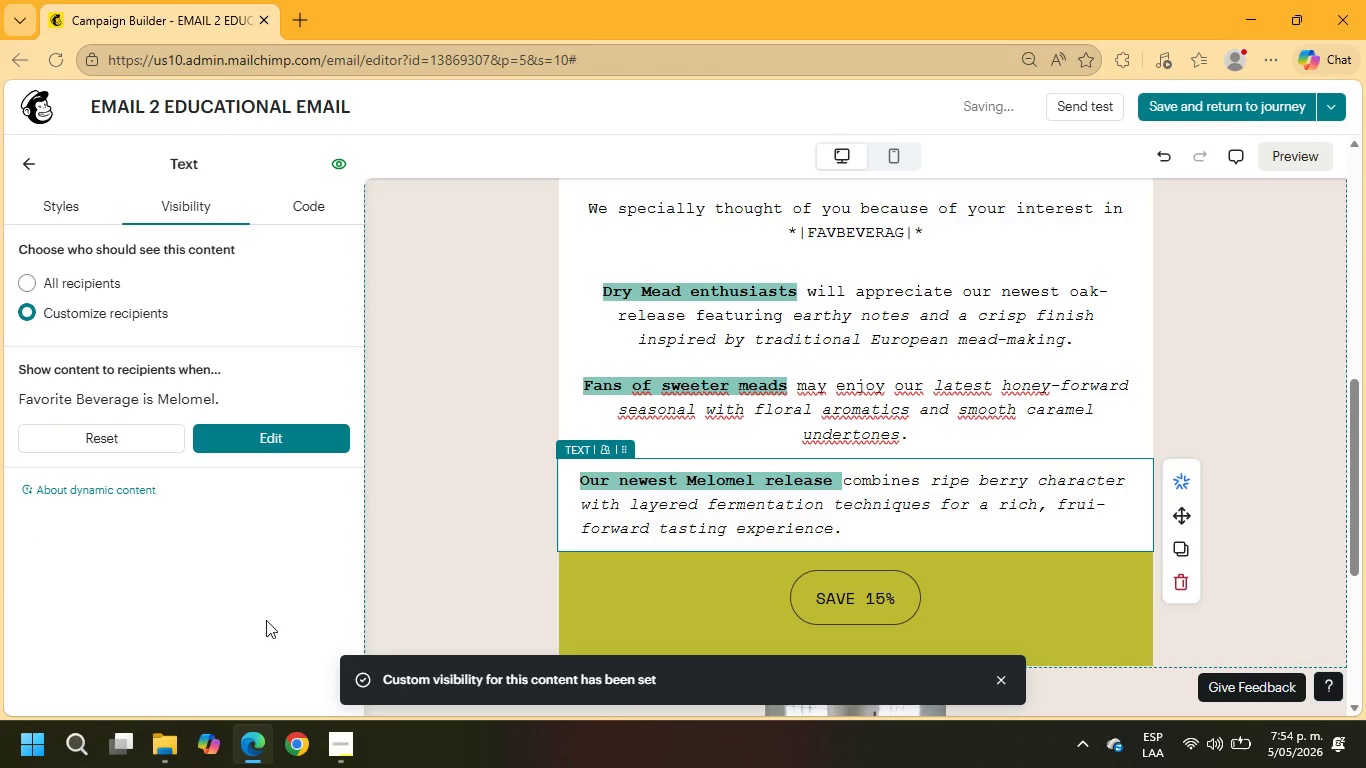 
left_click_drag(start_coordinate=[851, 527], to_coordinate=[554, 462])
 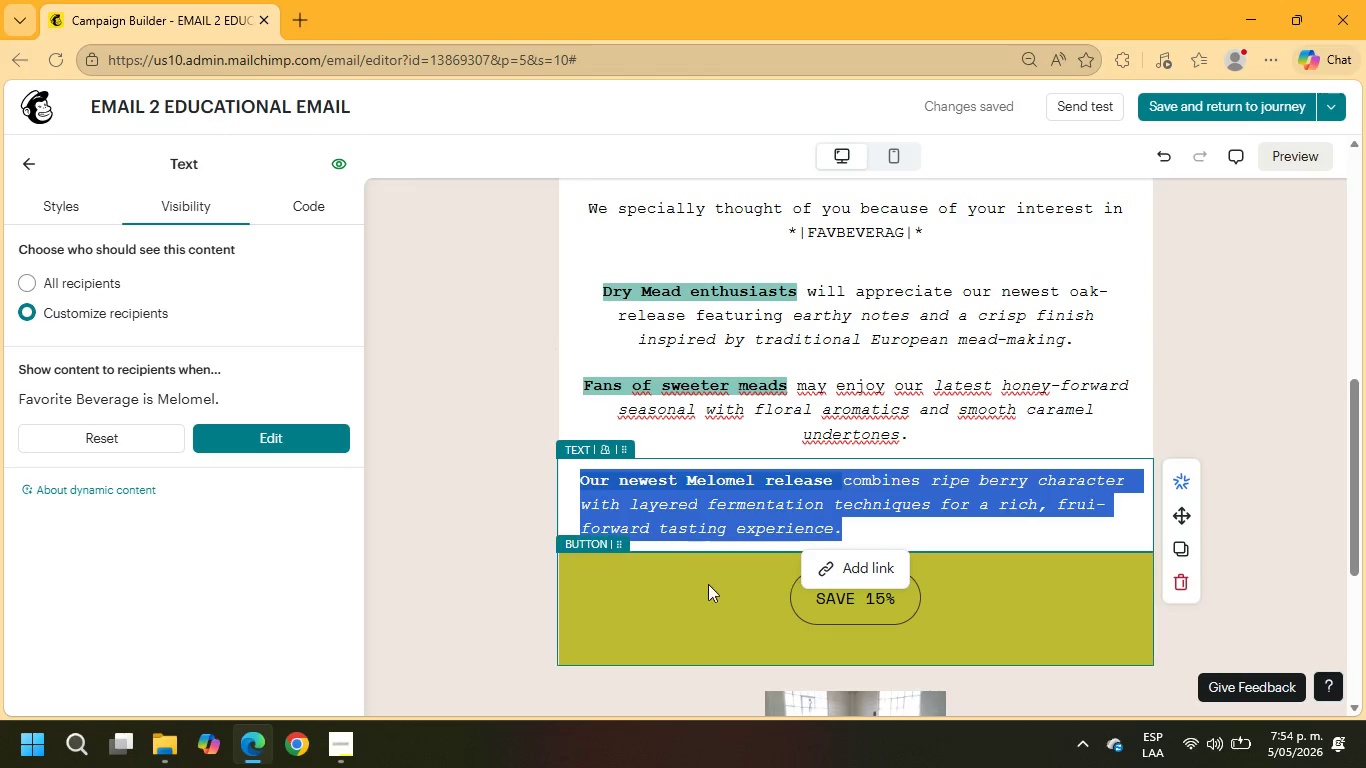 
left_click([719, 524])
 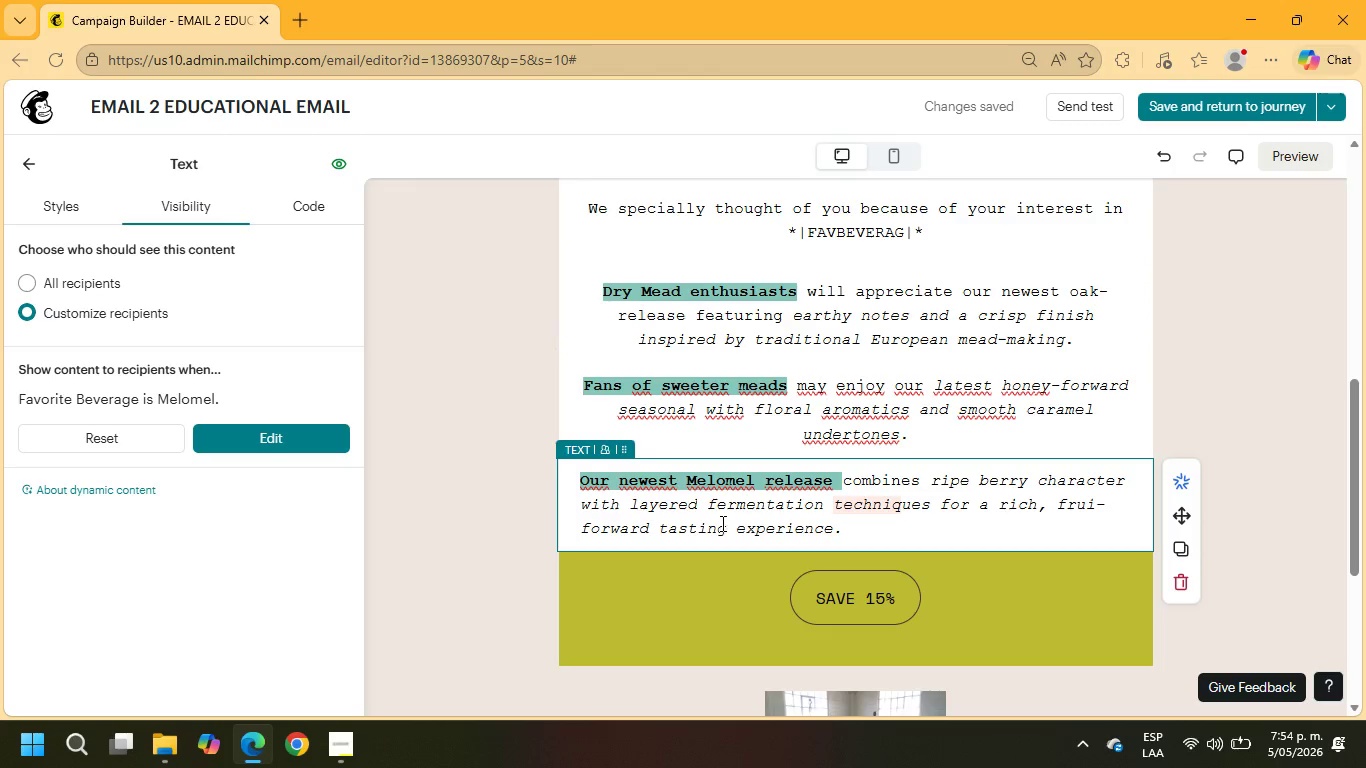 
left_click([722, 522])
 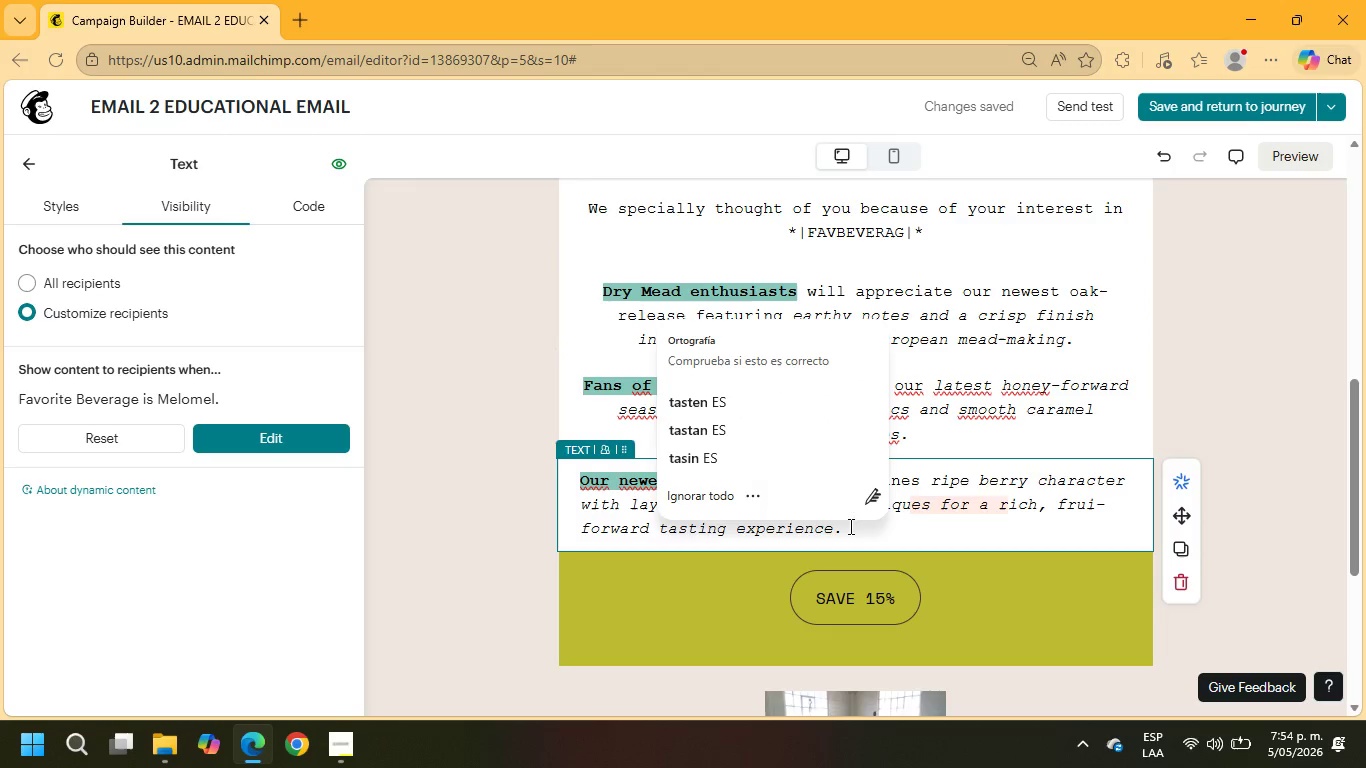 
left_click([854, 537])
 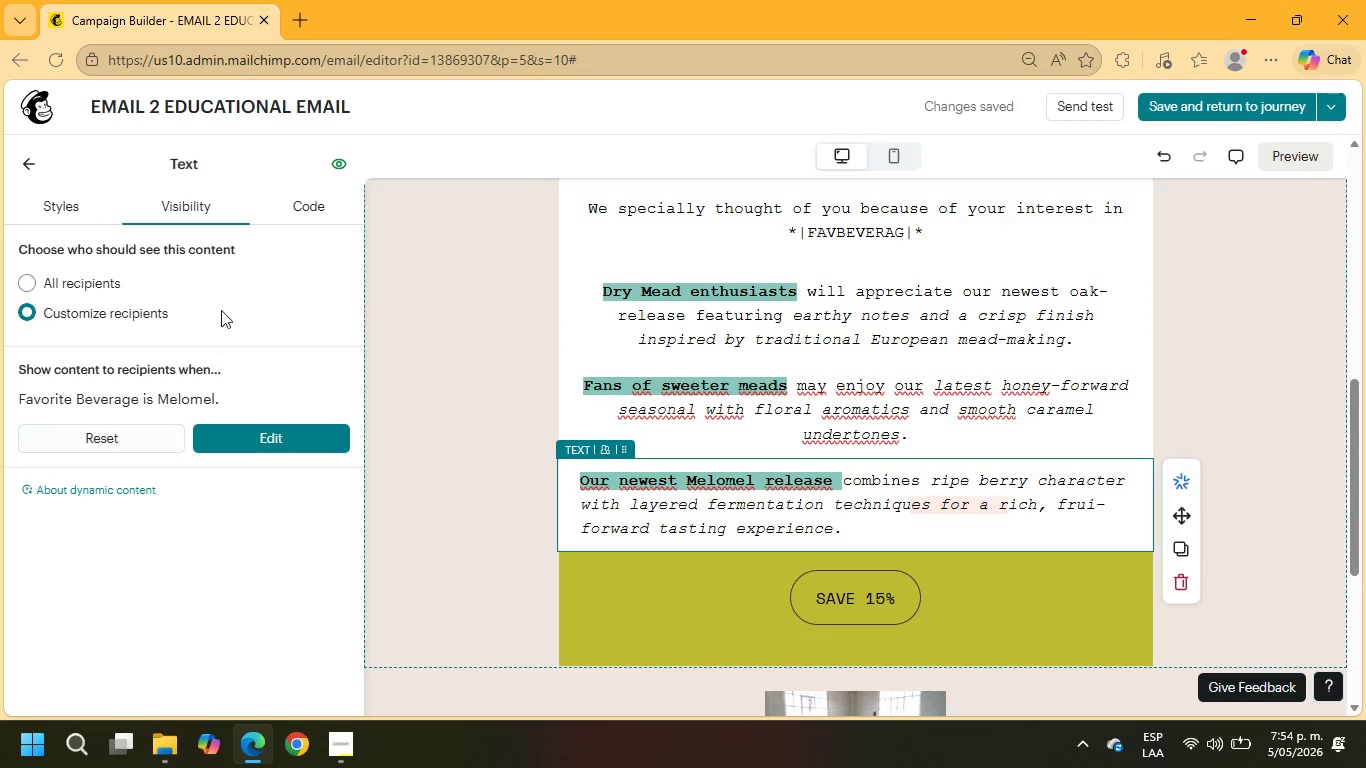 
left_click([32, 161])
 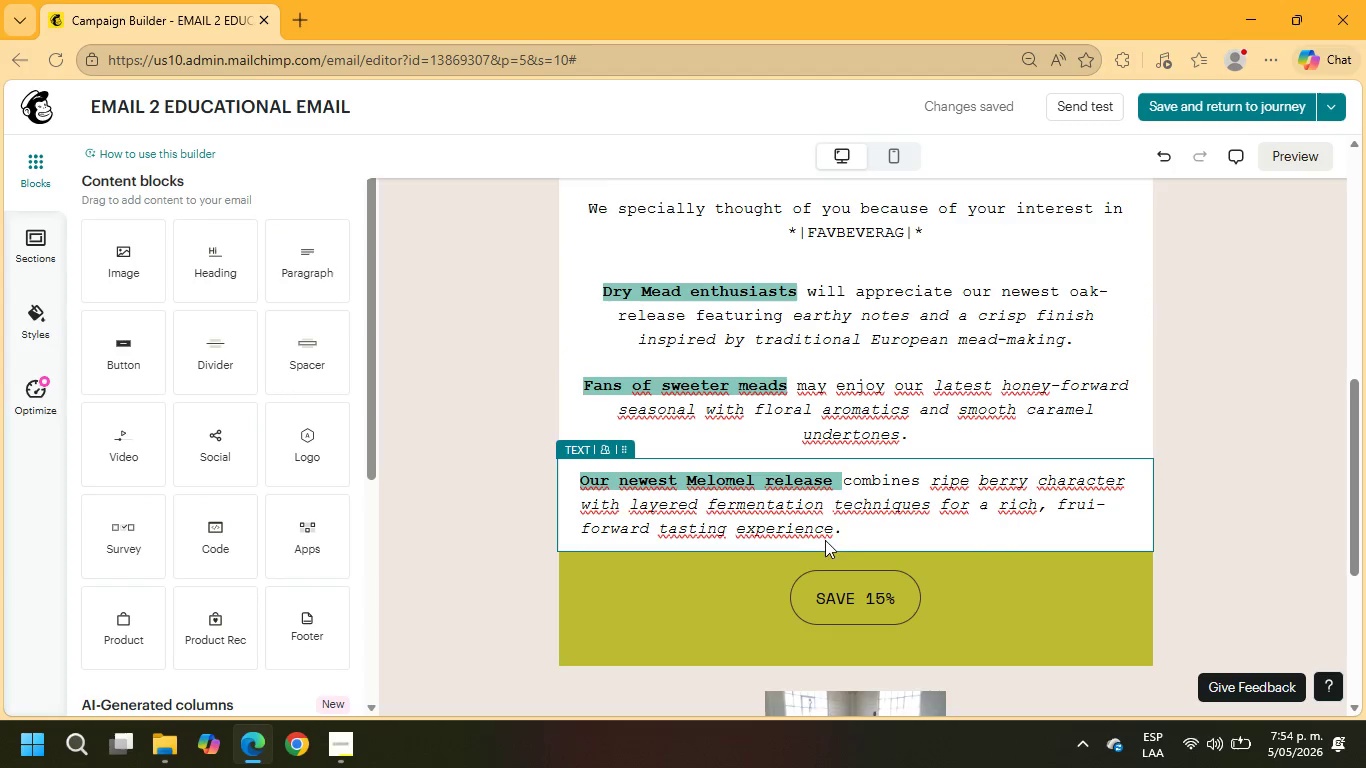 
left_click([789, 520])
 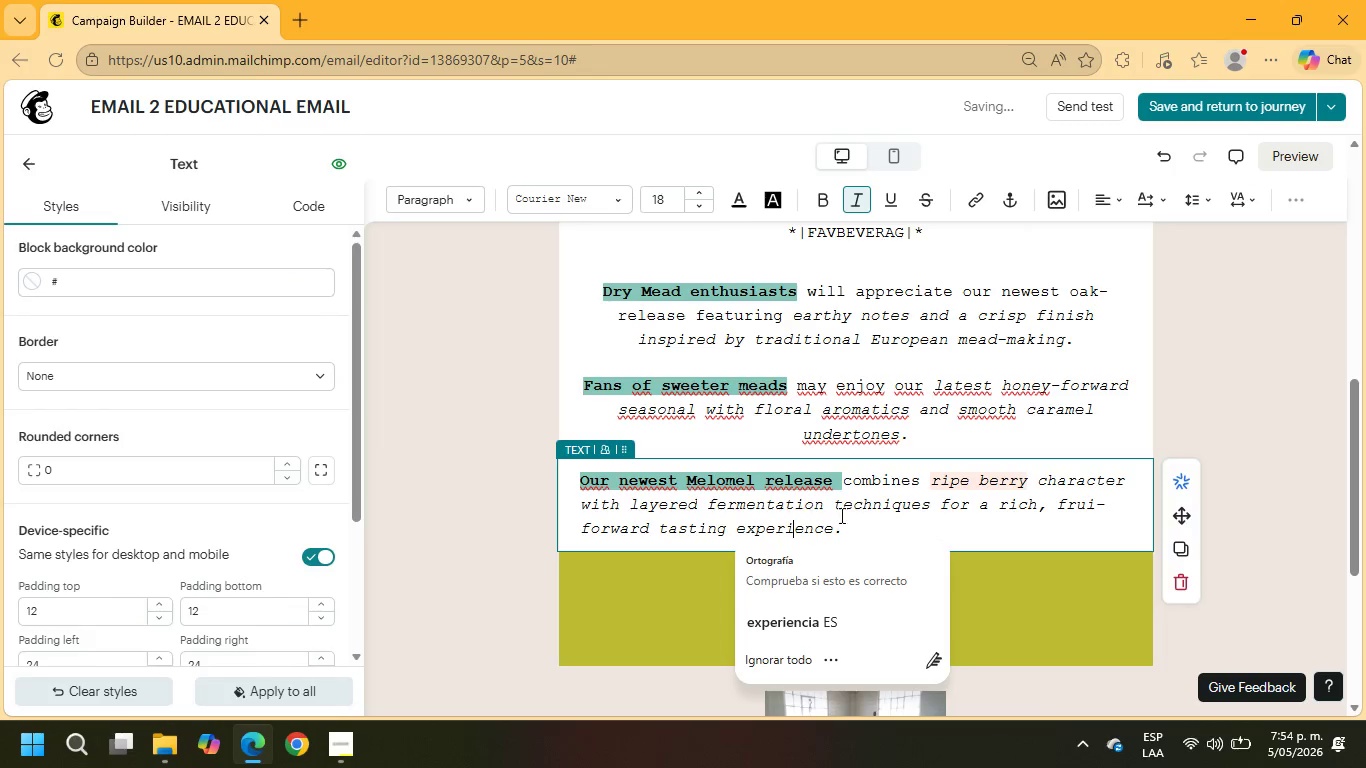 
left_click_drag(start_coordinate=[850, 528], to_coordinate=[565, 485])
 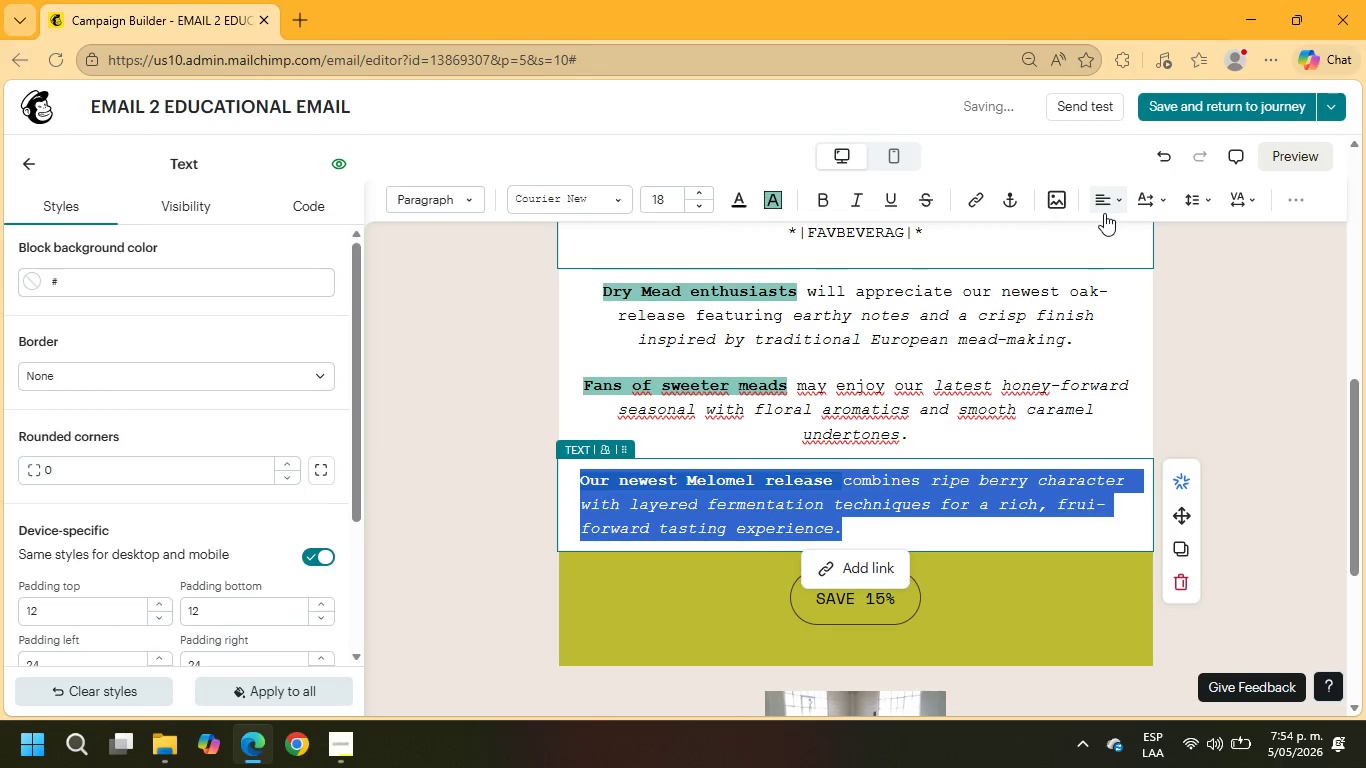 
left_click([1103, 207])
 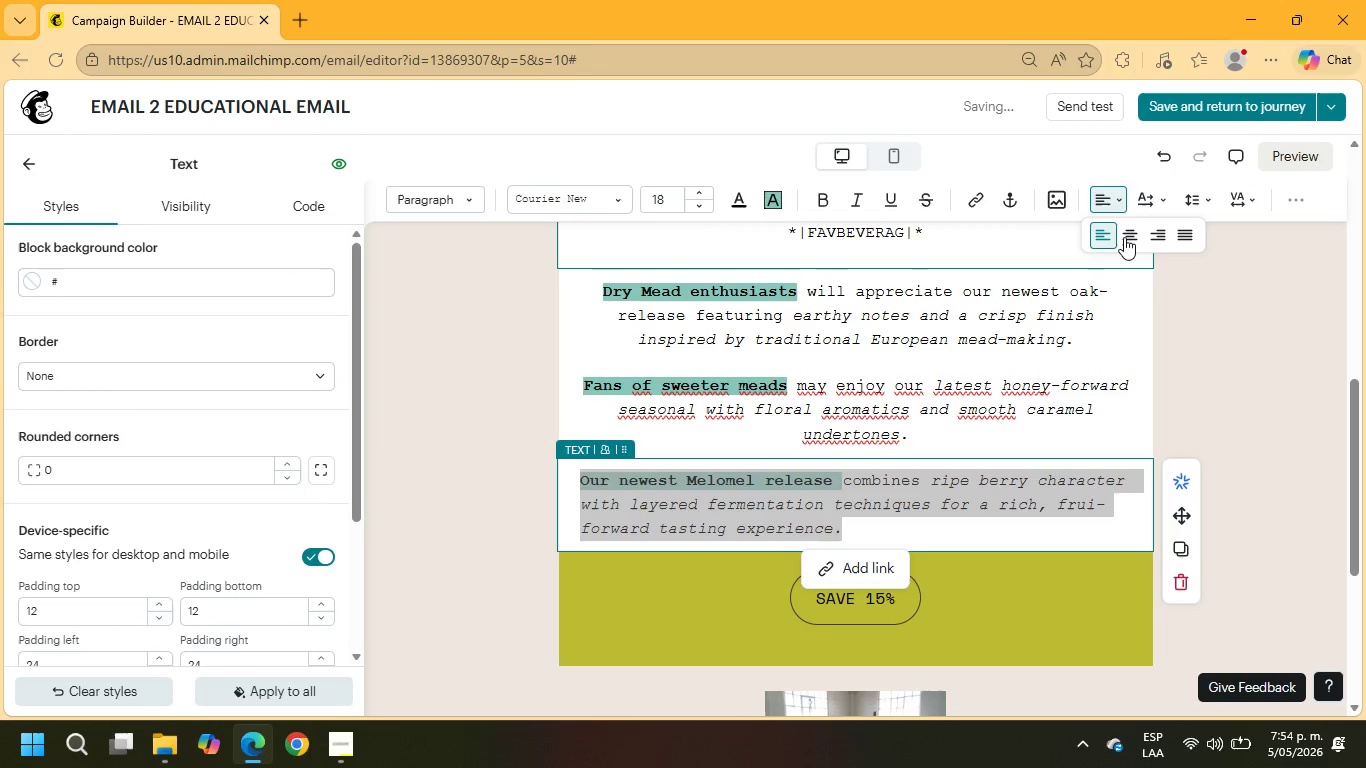 
left_click([1125, 236])
 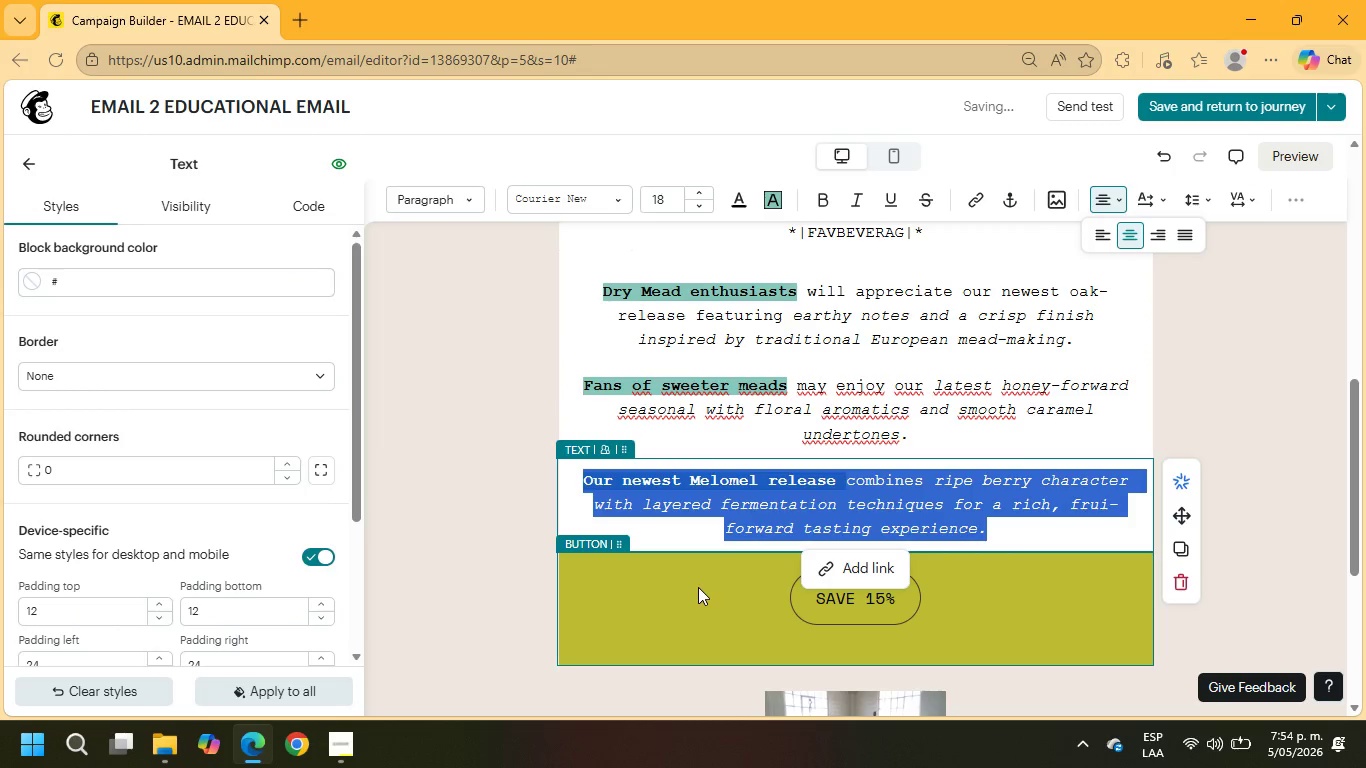 
left_click([27, 154])
 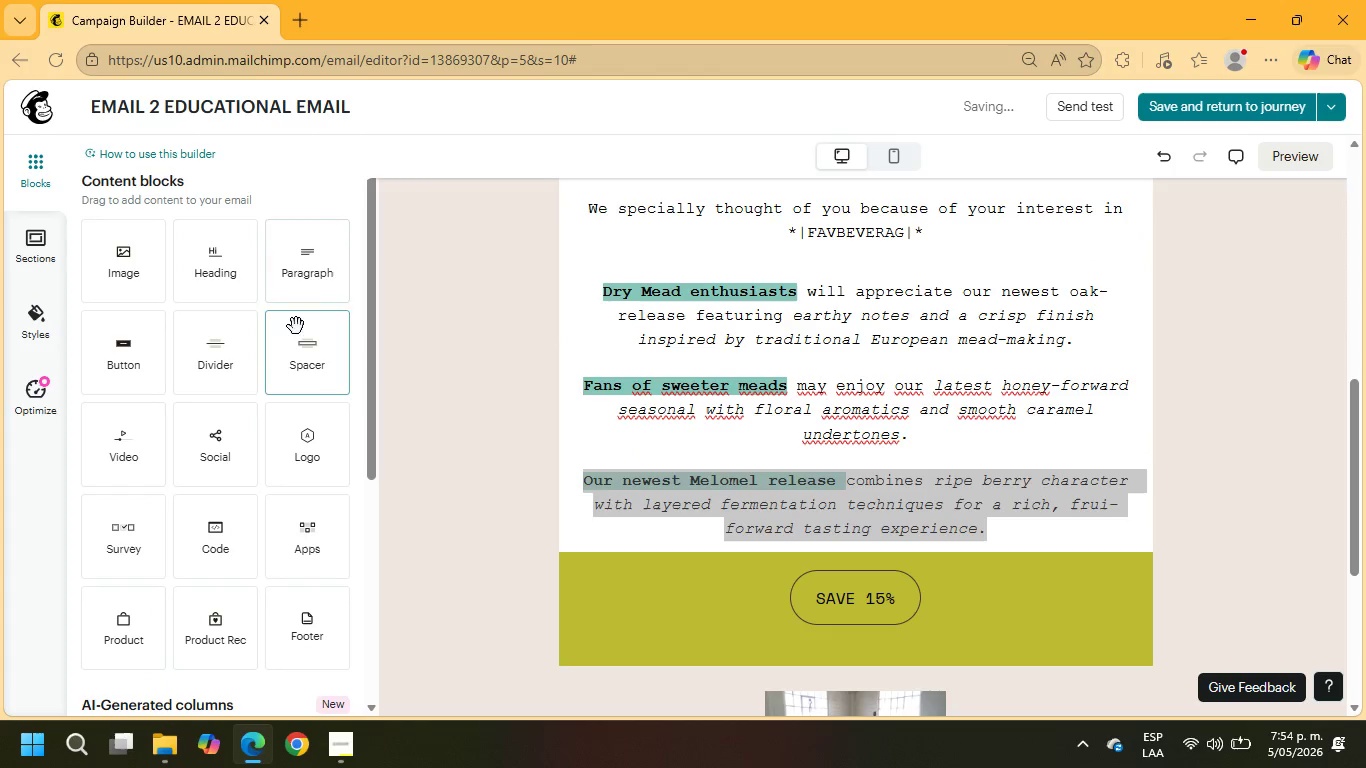 
left_click_drag(start_coordinate=[213, 274], to_coordinate=[797, 560])
 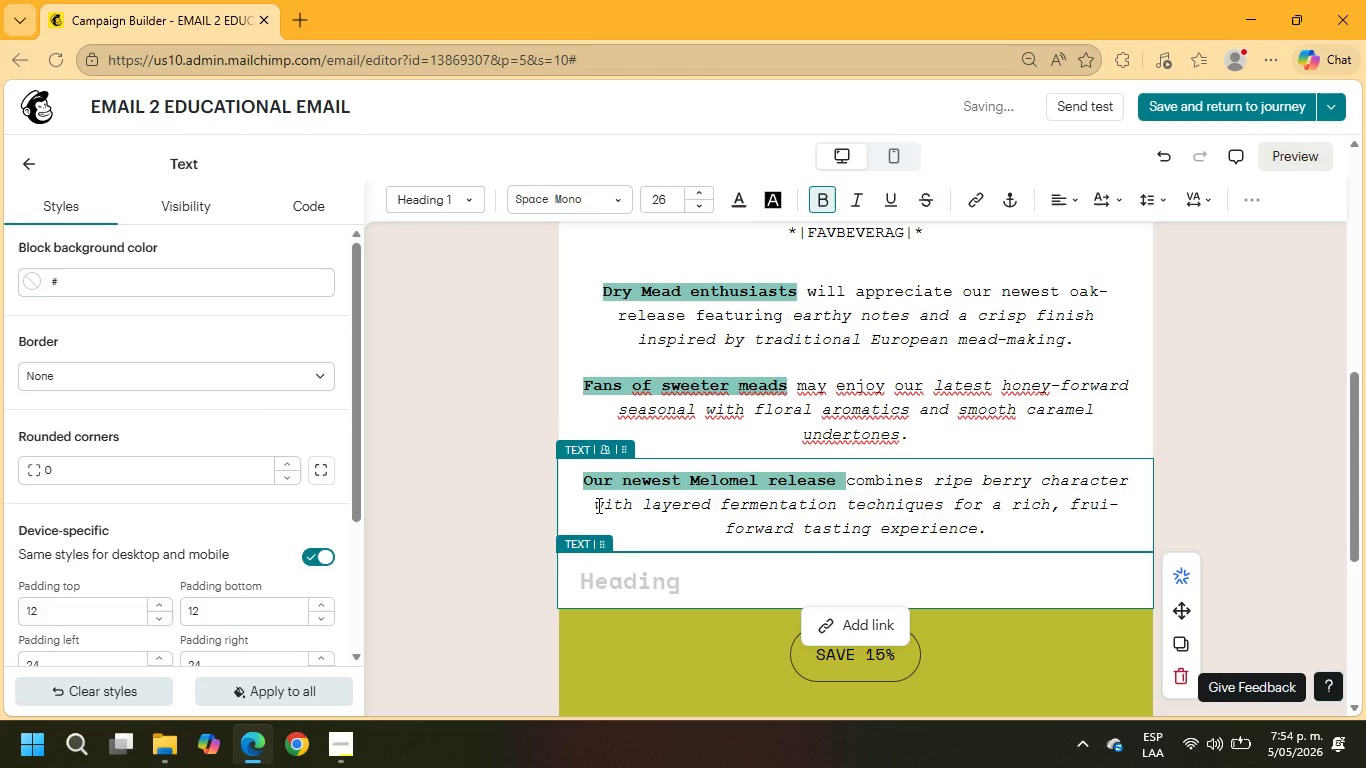 
wait(8.56)
 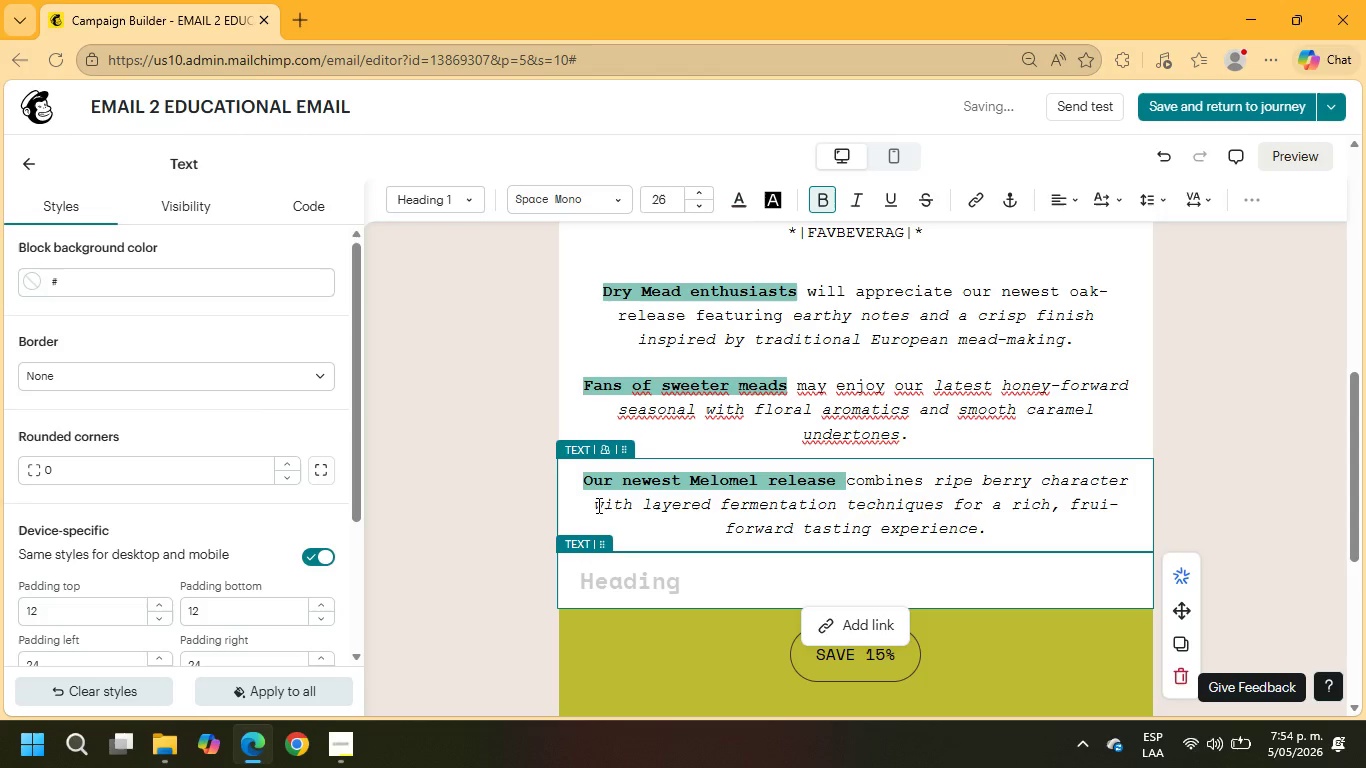 
left_click([463, 197])
 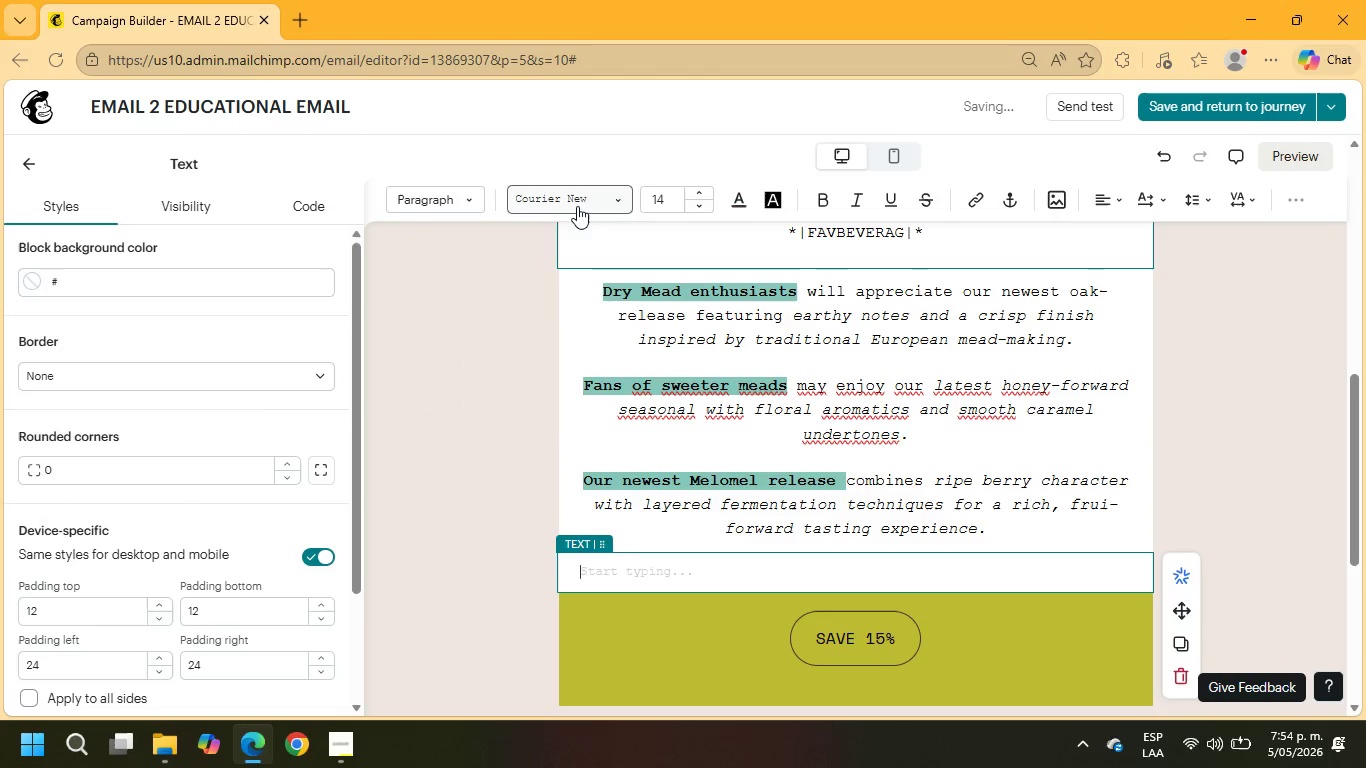 
left_click_drag(start_coordinate=[667, 203], to_coordinate=[646, 204])
 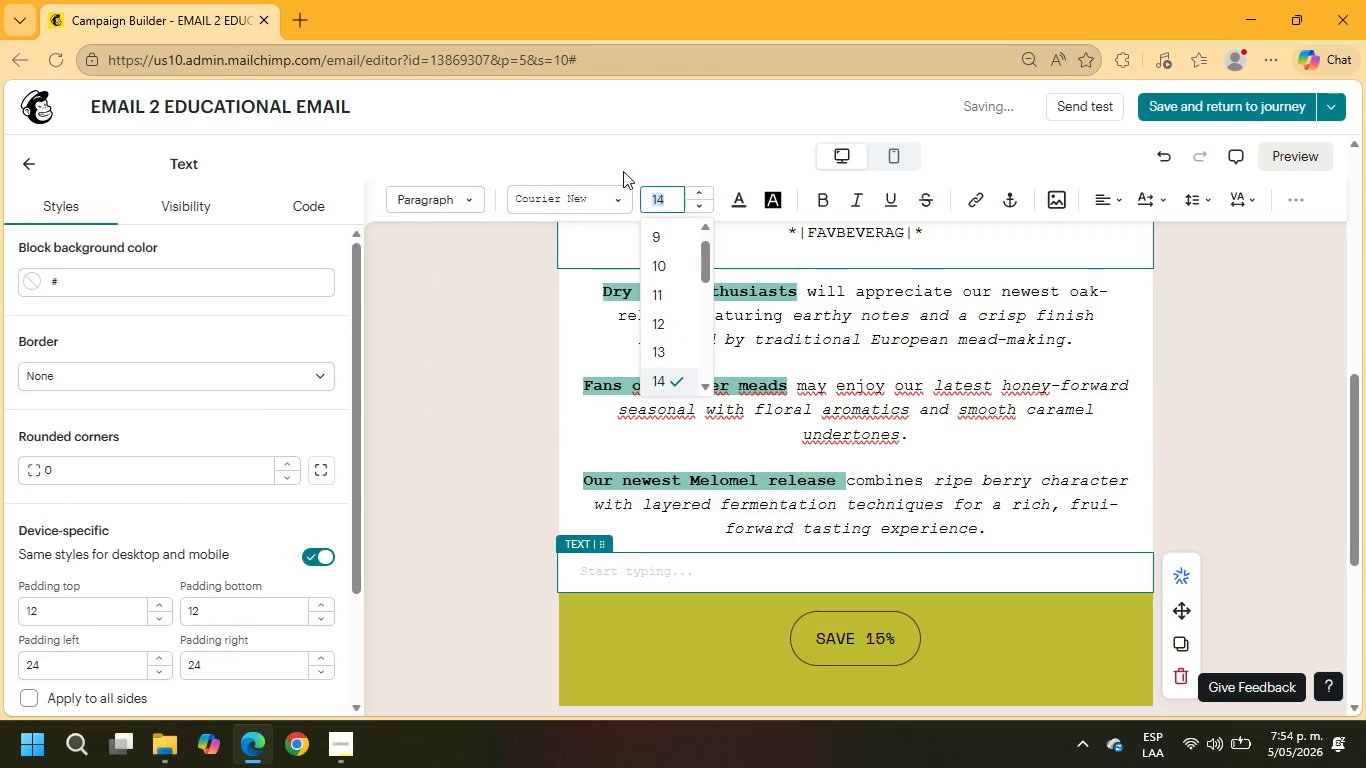 
key(Numpad1)
 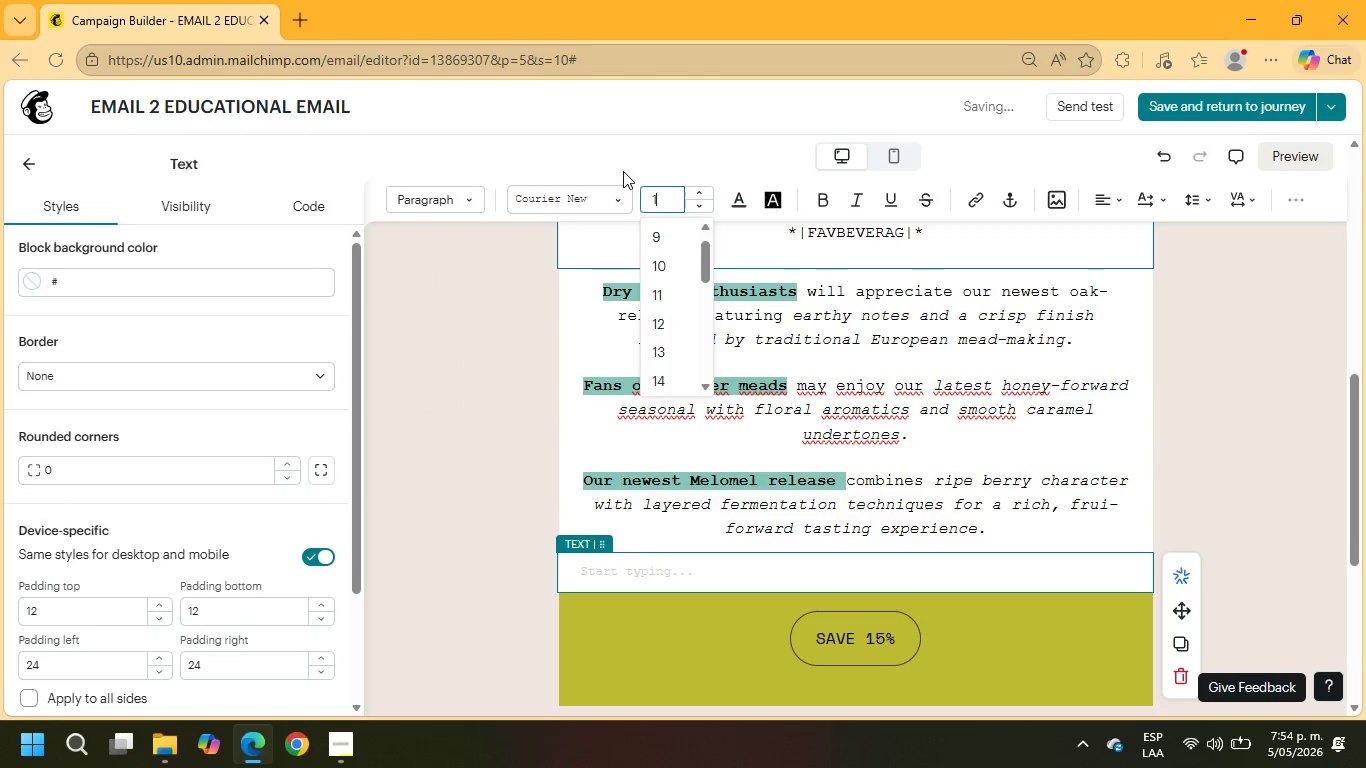 
key(Numpad8)
 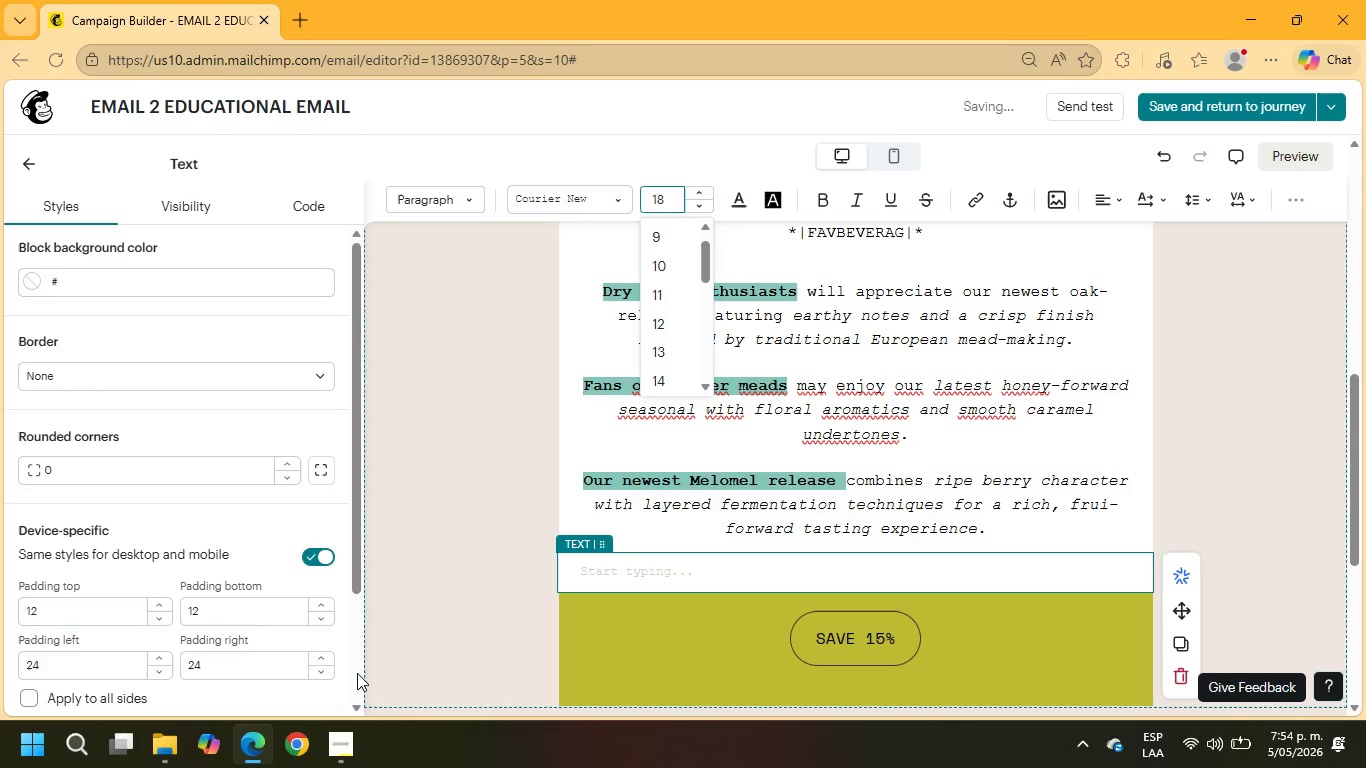 
left_click([333, 750])
 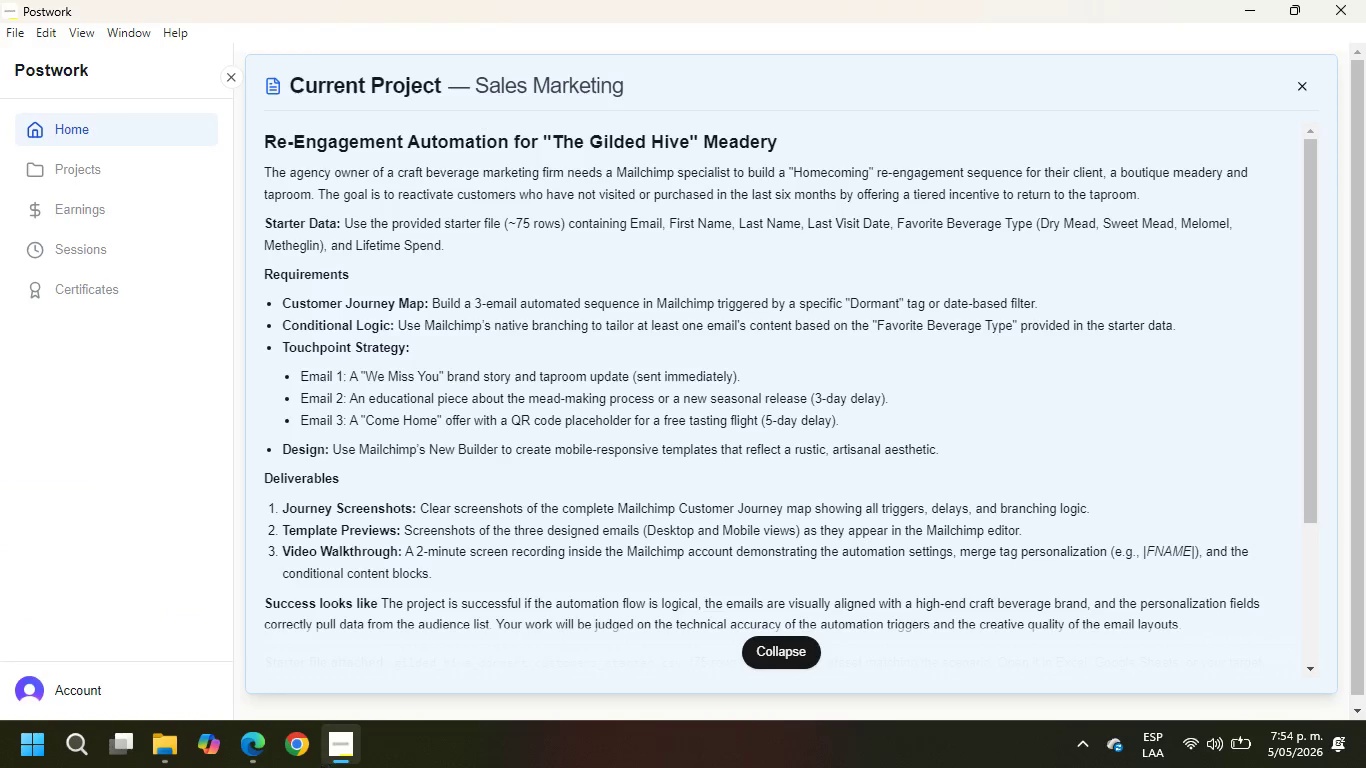 
wait(8.52)
 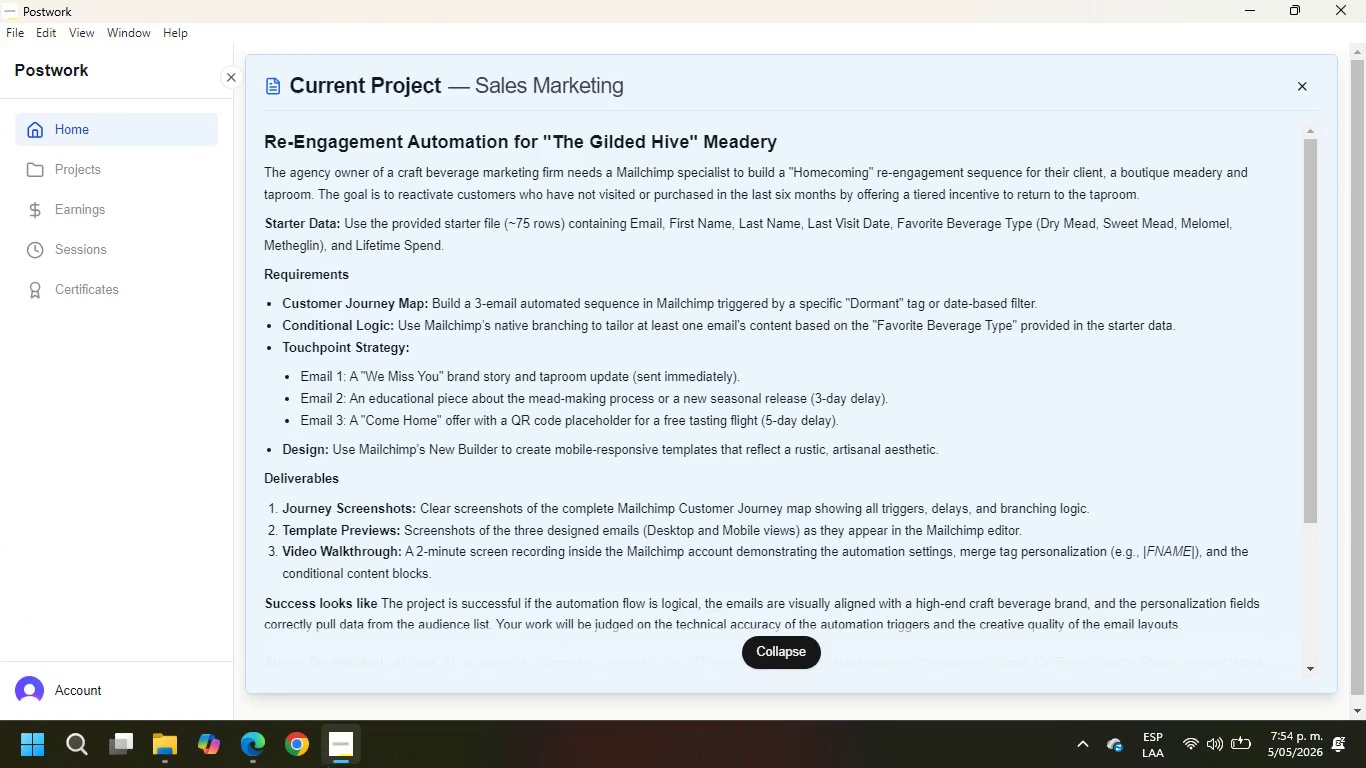 
scroll: coordinate [670, 309], scroll_direction: down, amount: 1.0
 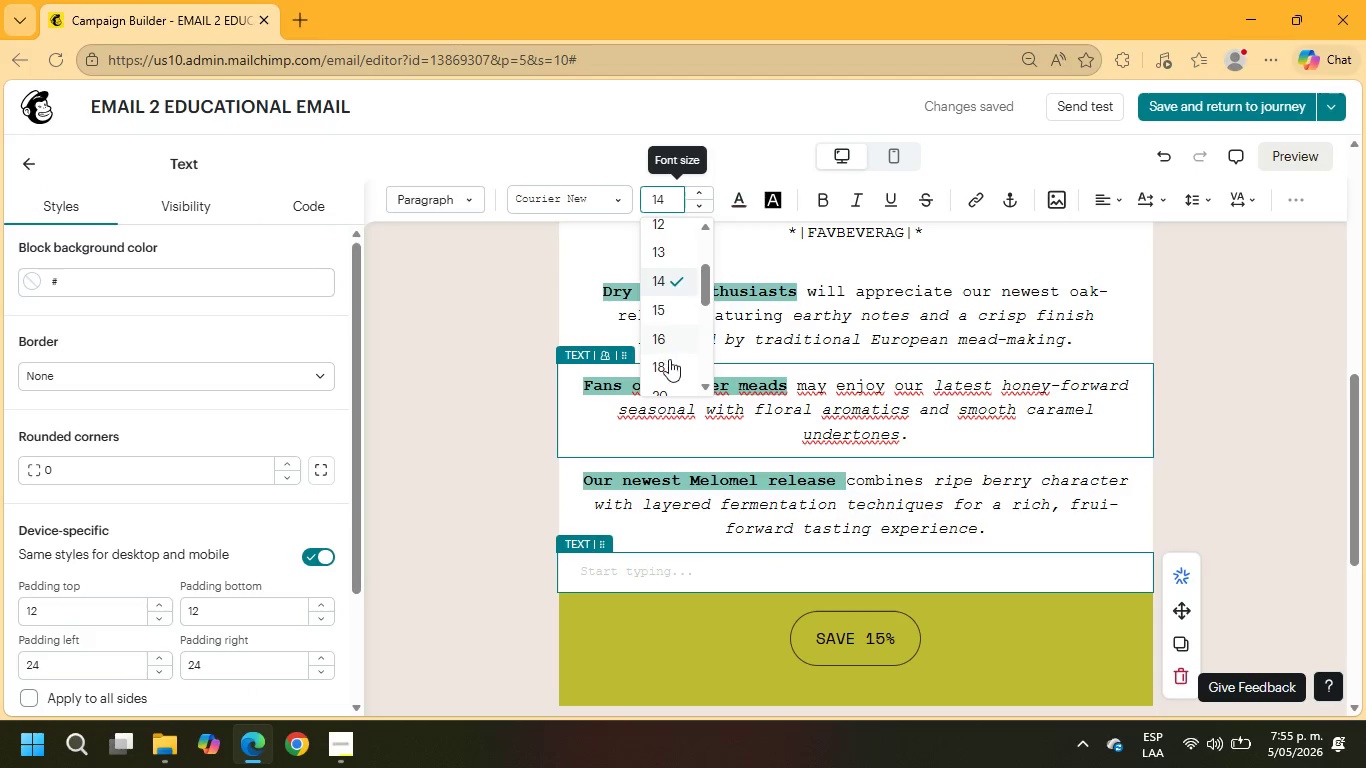 
left_click([669, 370])
 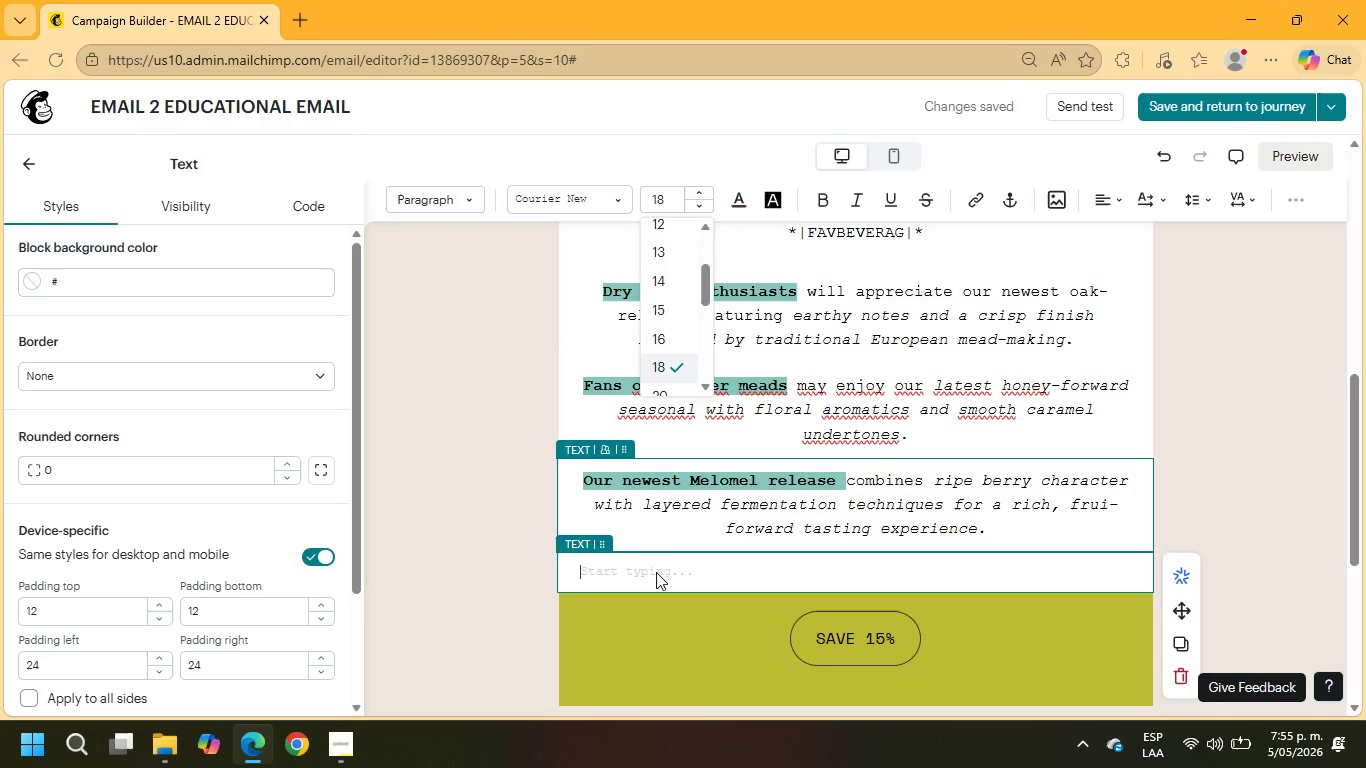 
left_click([643, 571])
 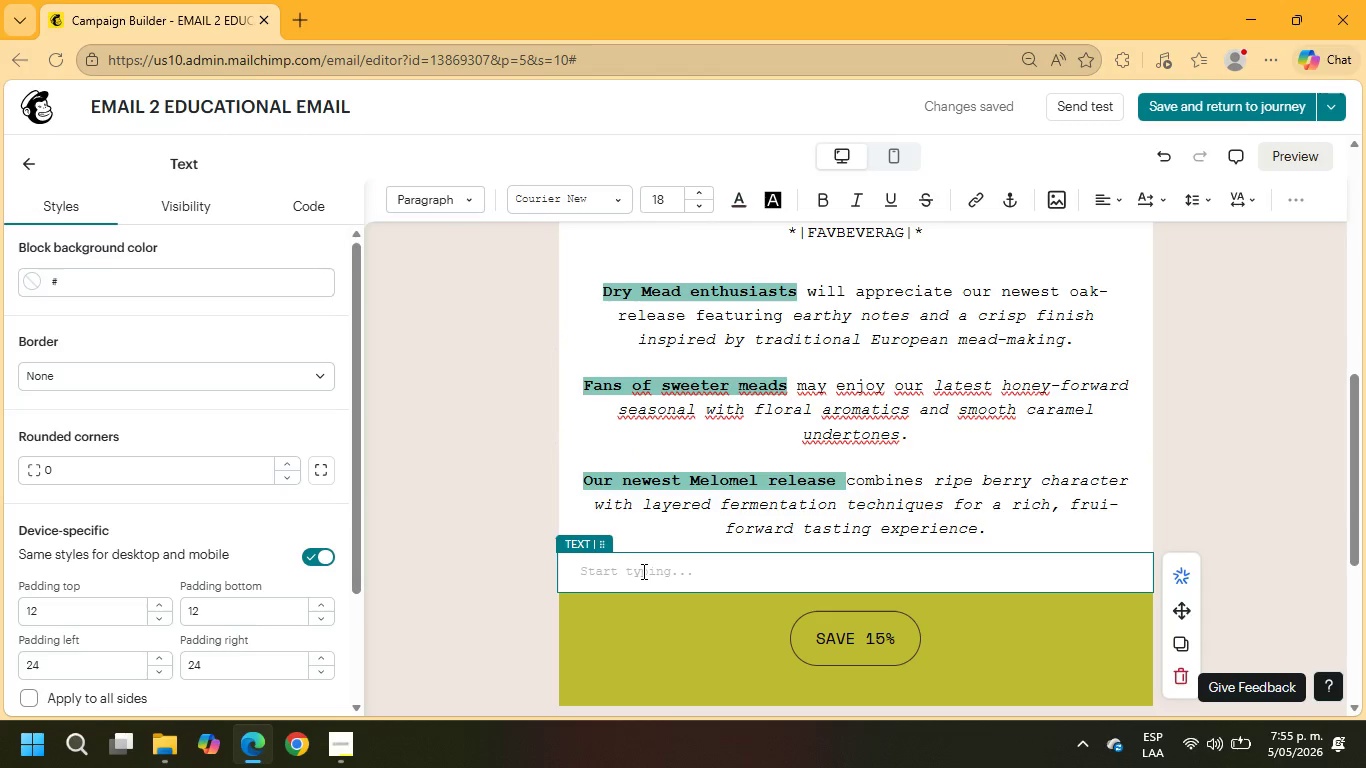 
type(Metheglin)
 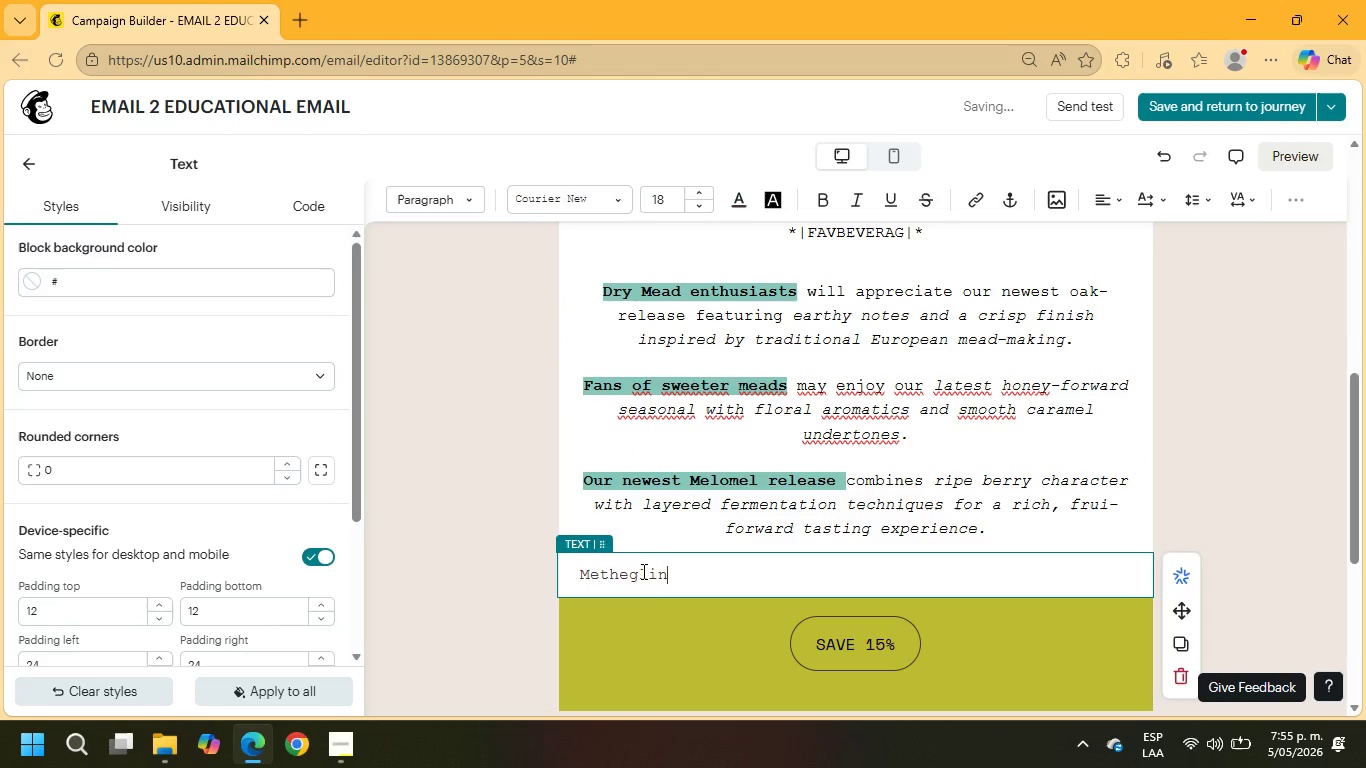 
type( lovers can explore our newest botanical infusion crafted with a)
key(Backspace)
type(warming spices and aromatic hers)
key(Backspace)
type(bs inspired by historic recipes.)
 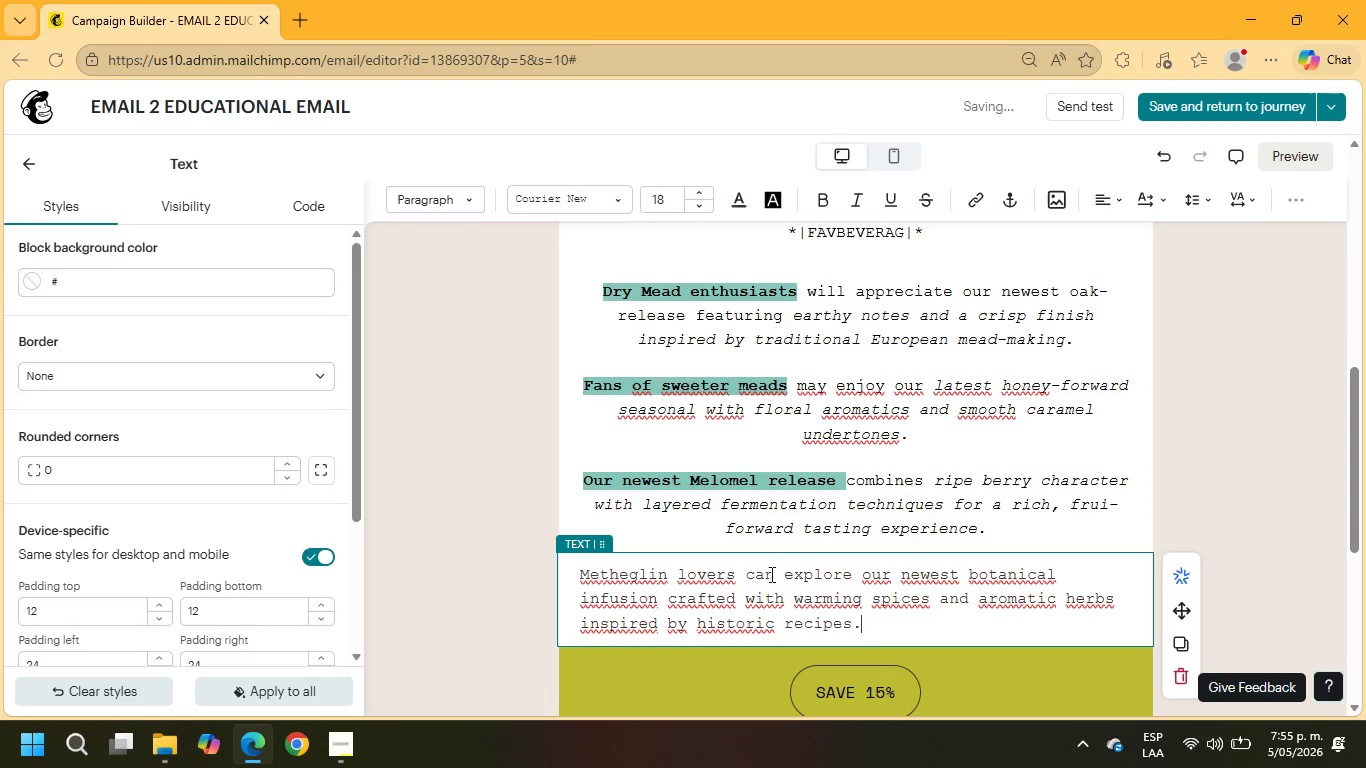 
left_click_drag(start_coordinate=[738, 570], to_coordinate=[575, 572])
 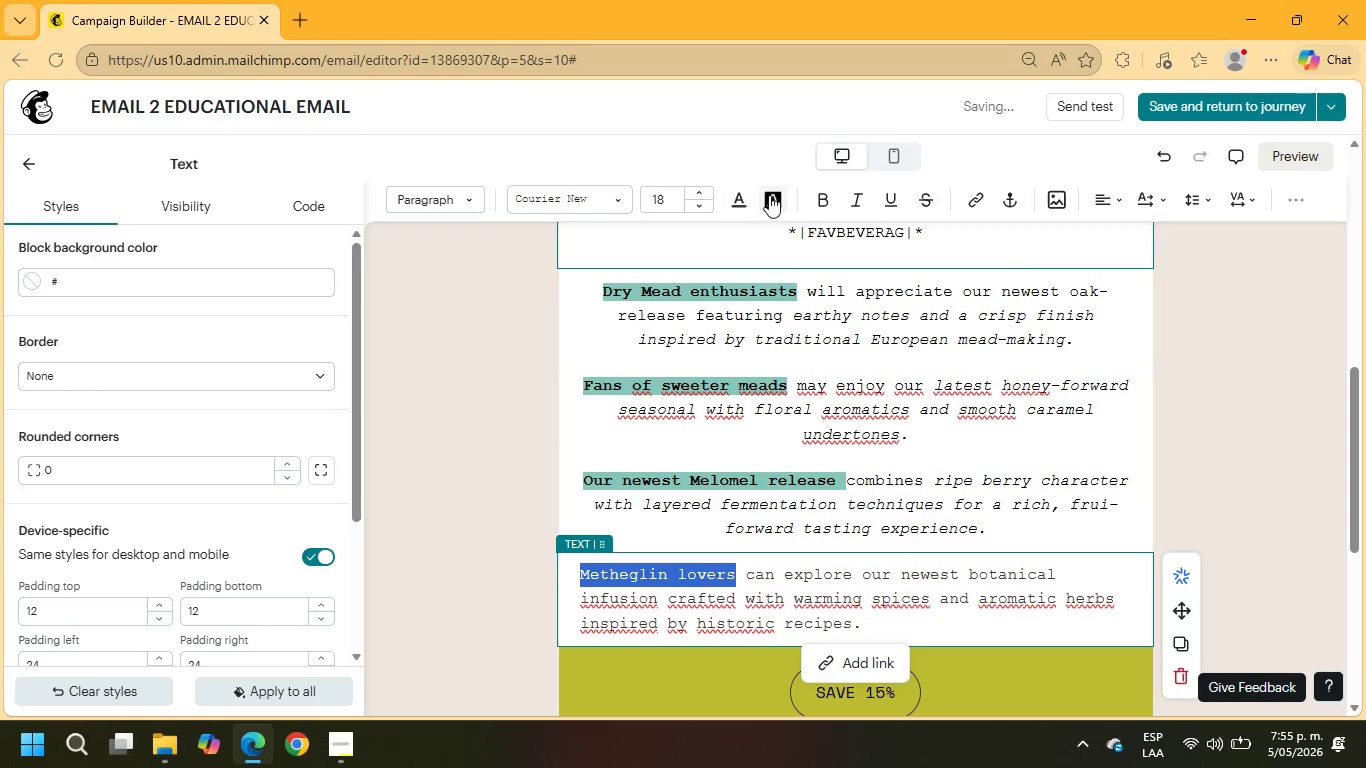 
left_click([775, 199])
 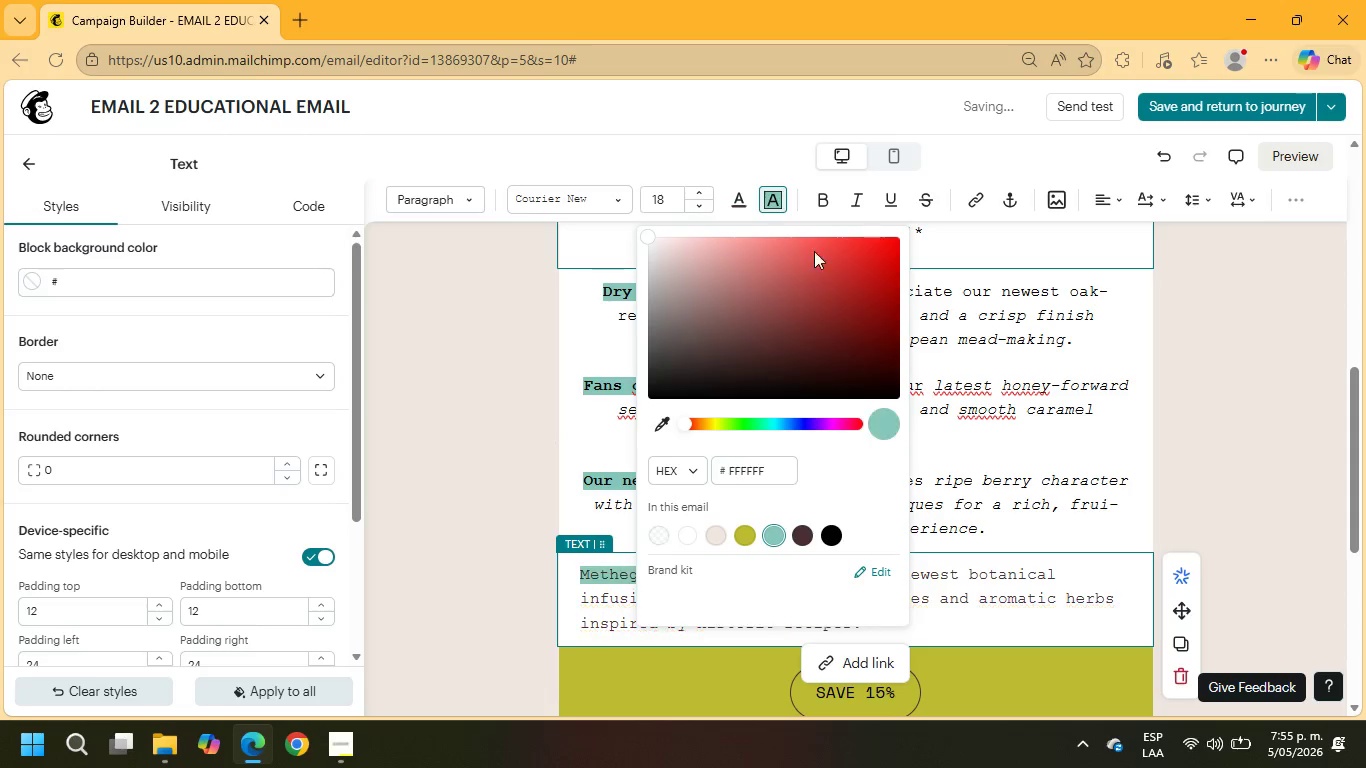 
left_click([821, 200])
 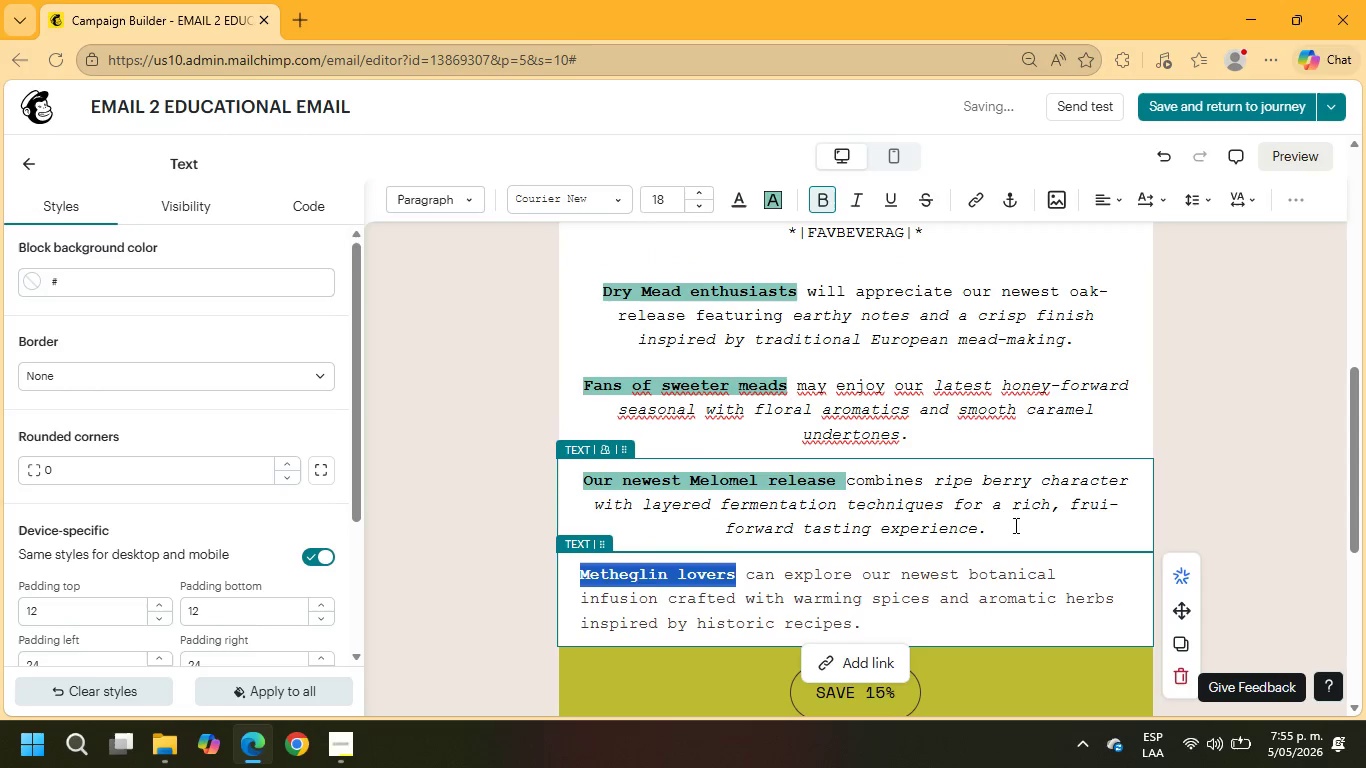 
left_click([1001, 572])
 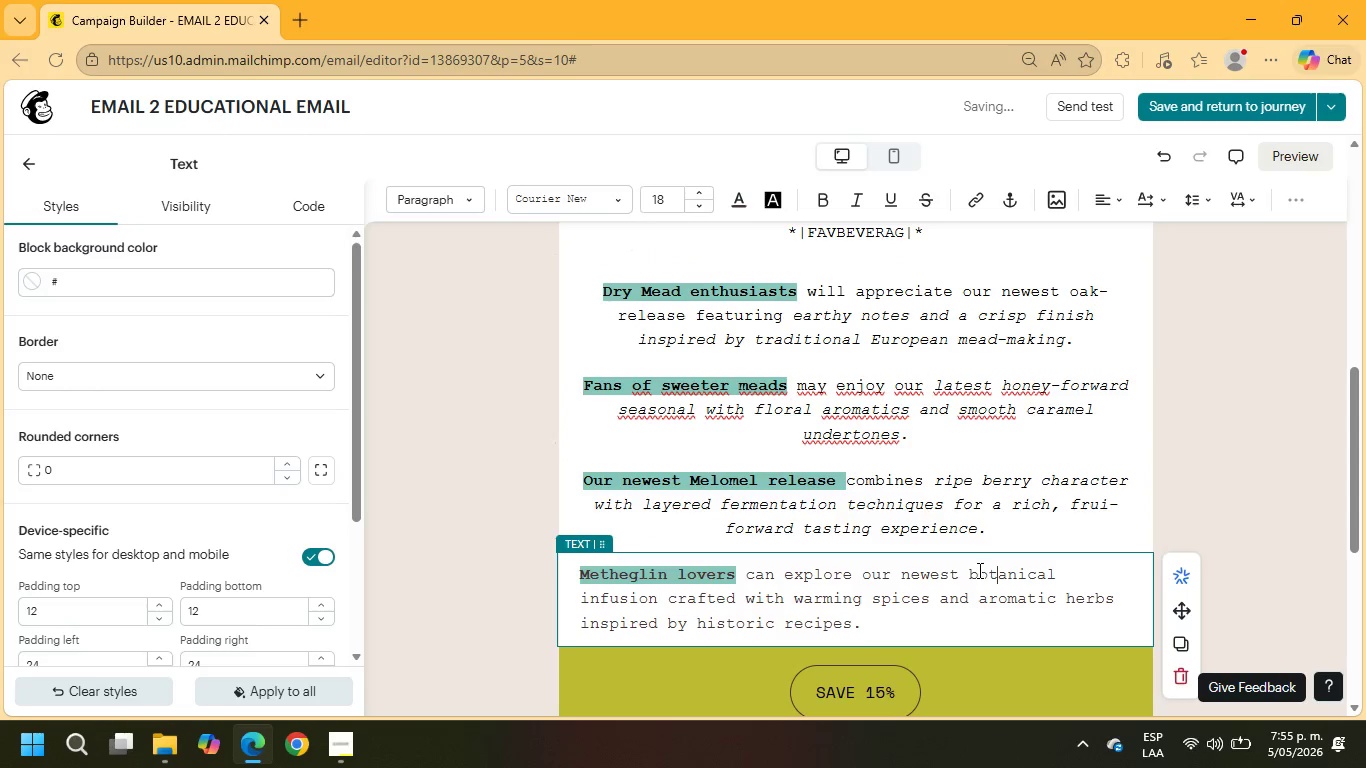 
left_click_drag(start_coordinate=[976, 570], to_coordinate=[999, 616])
 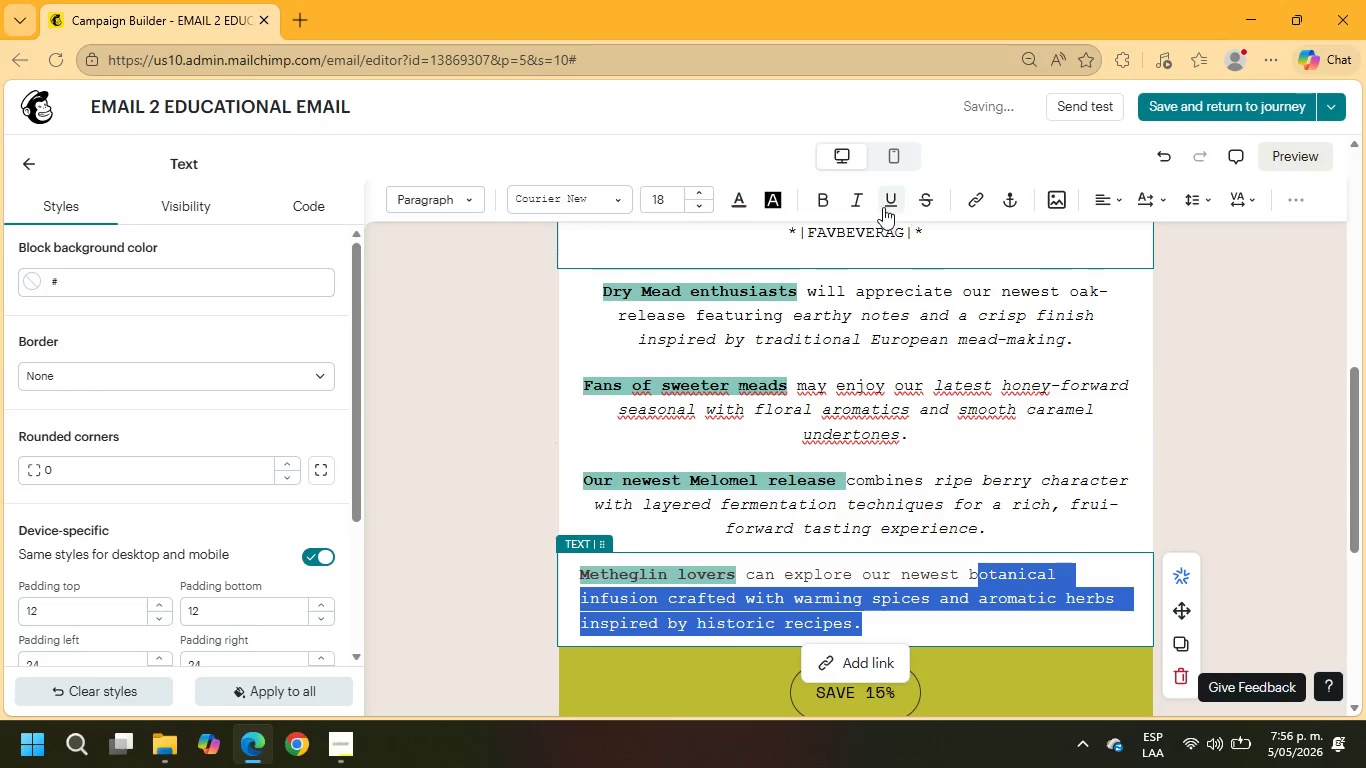 
left_click([856, 202])
 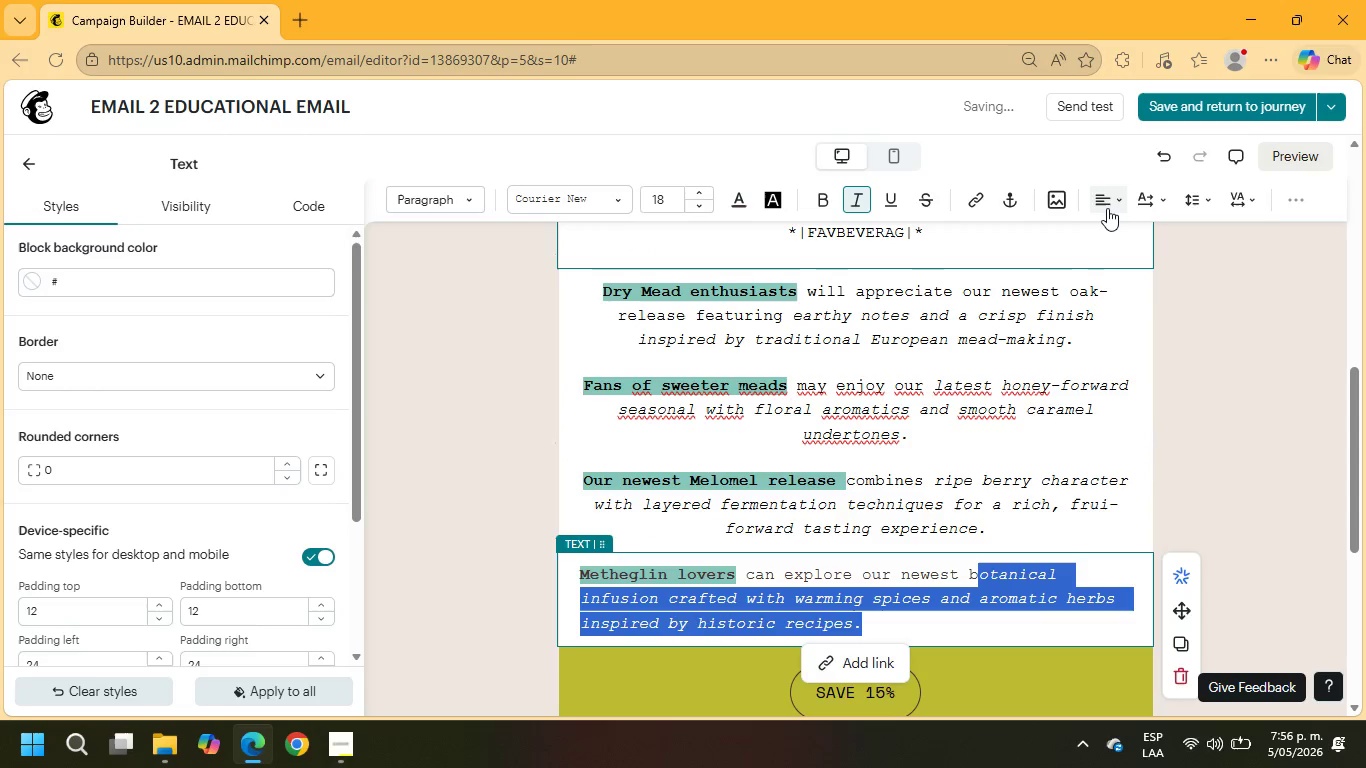 
left_click([1111, 208])
 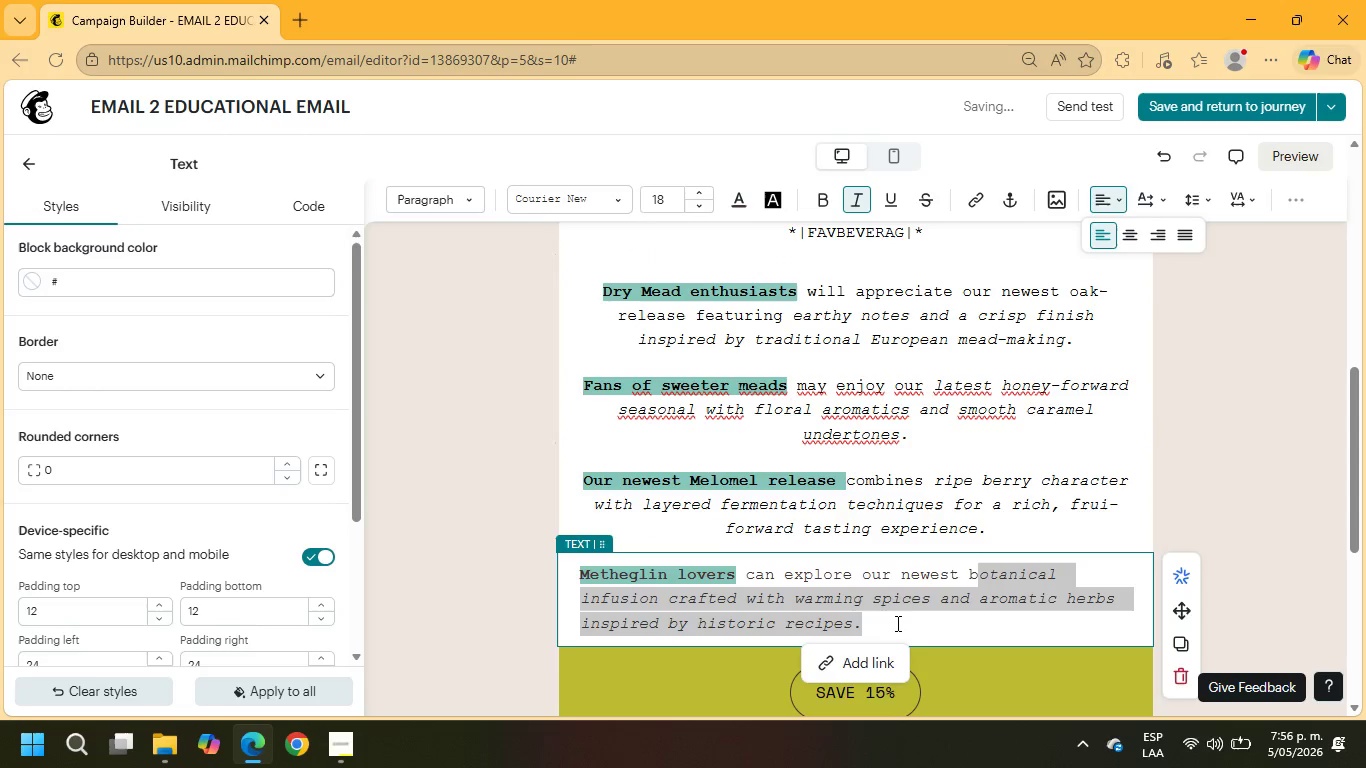 
left_click([890, 624])
 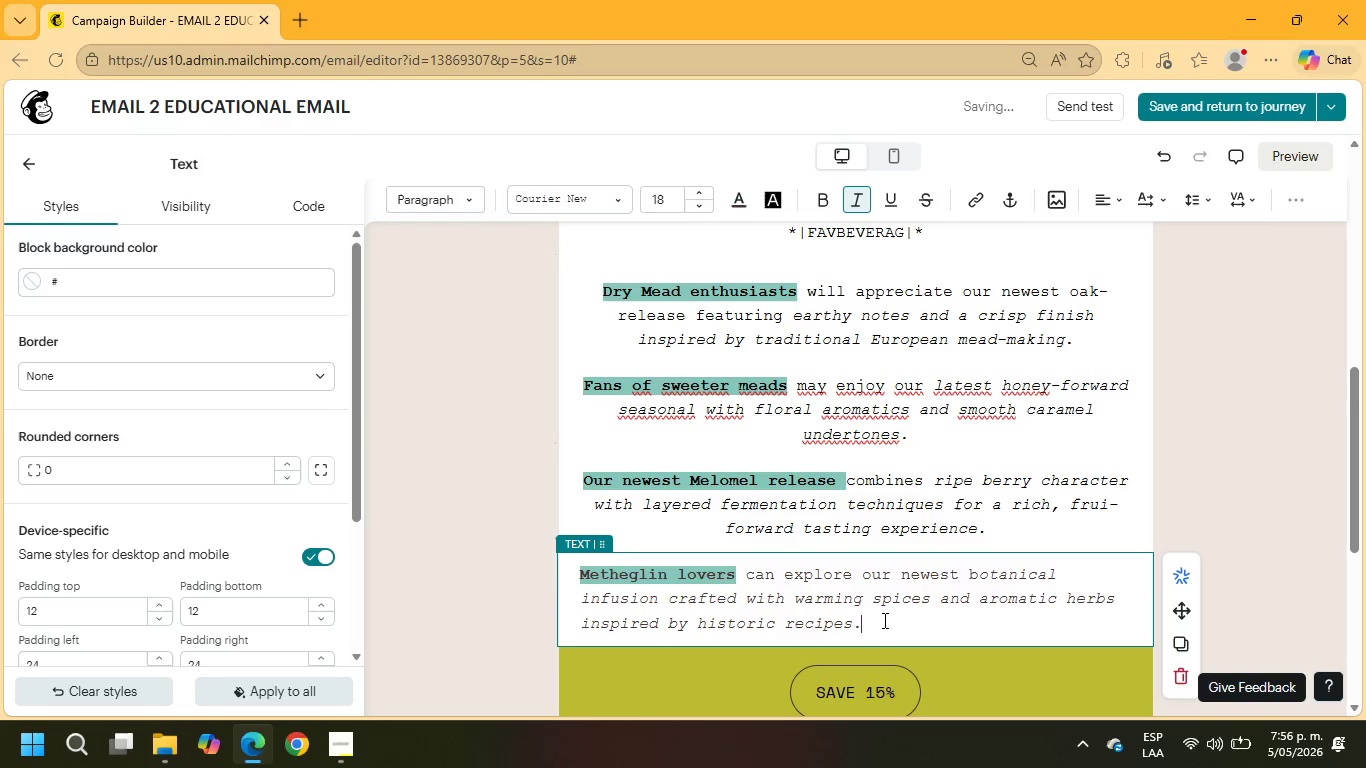 
left_click_drag(start_coordinate=[883, 620], to_coordinate=[567, 572])
 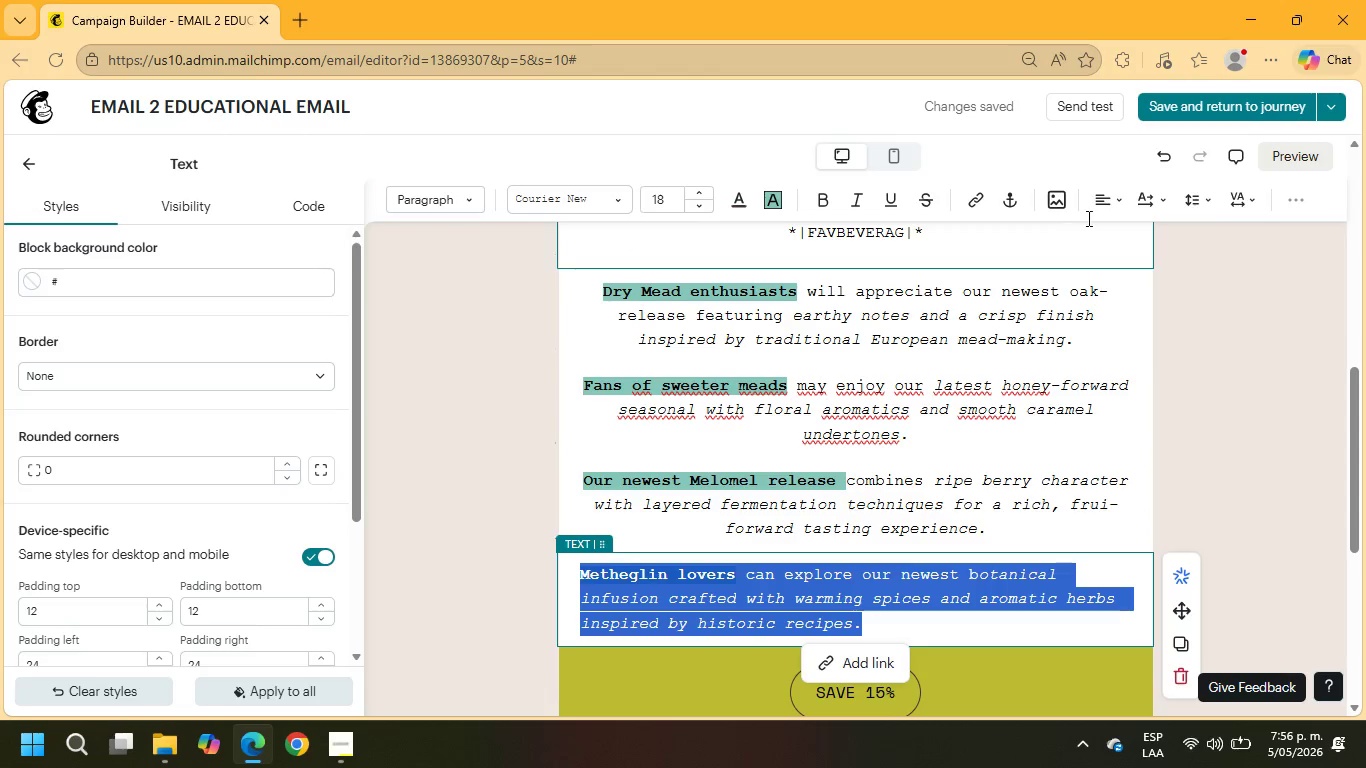 
left_click([1099, 203])
 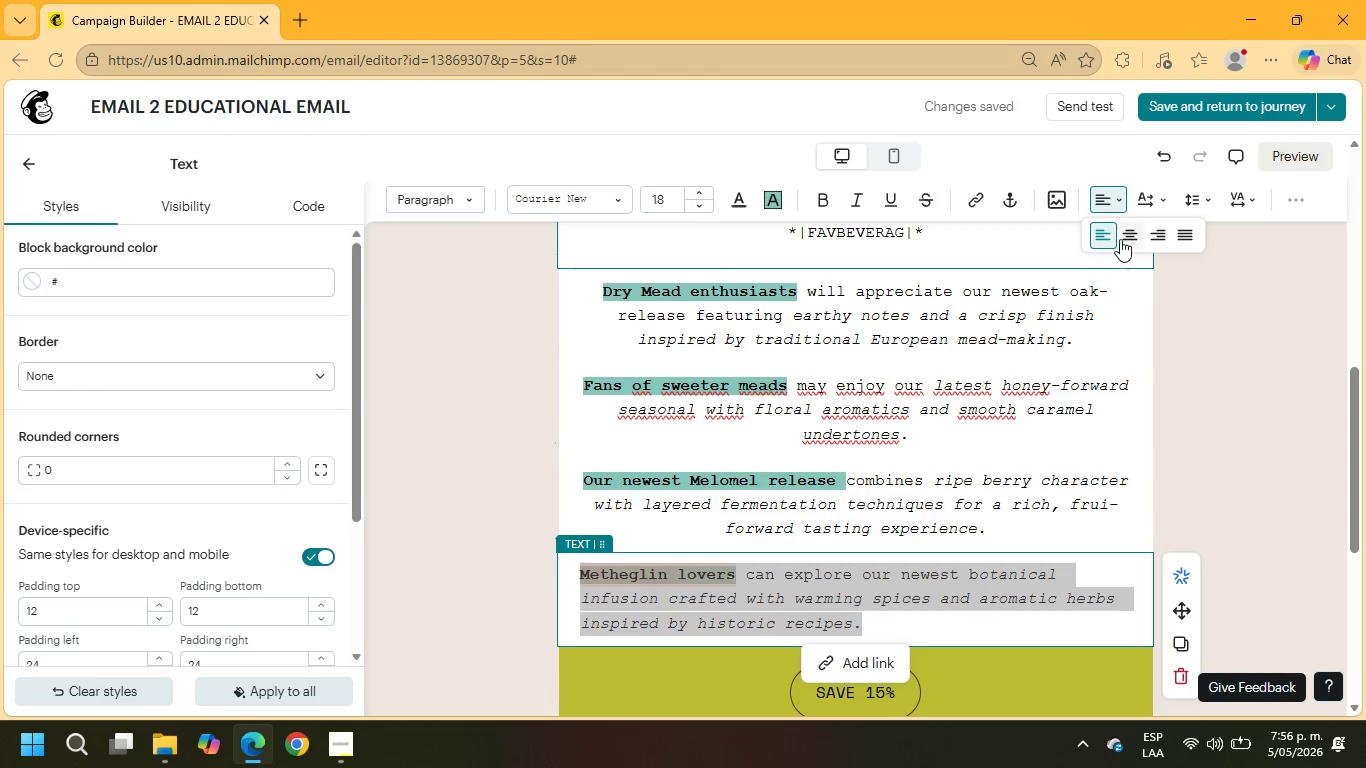 
left_click([1120, 236])
 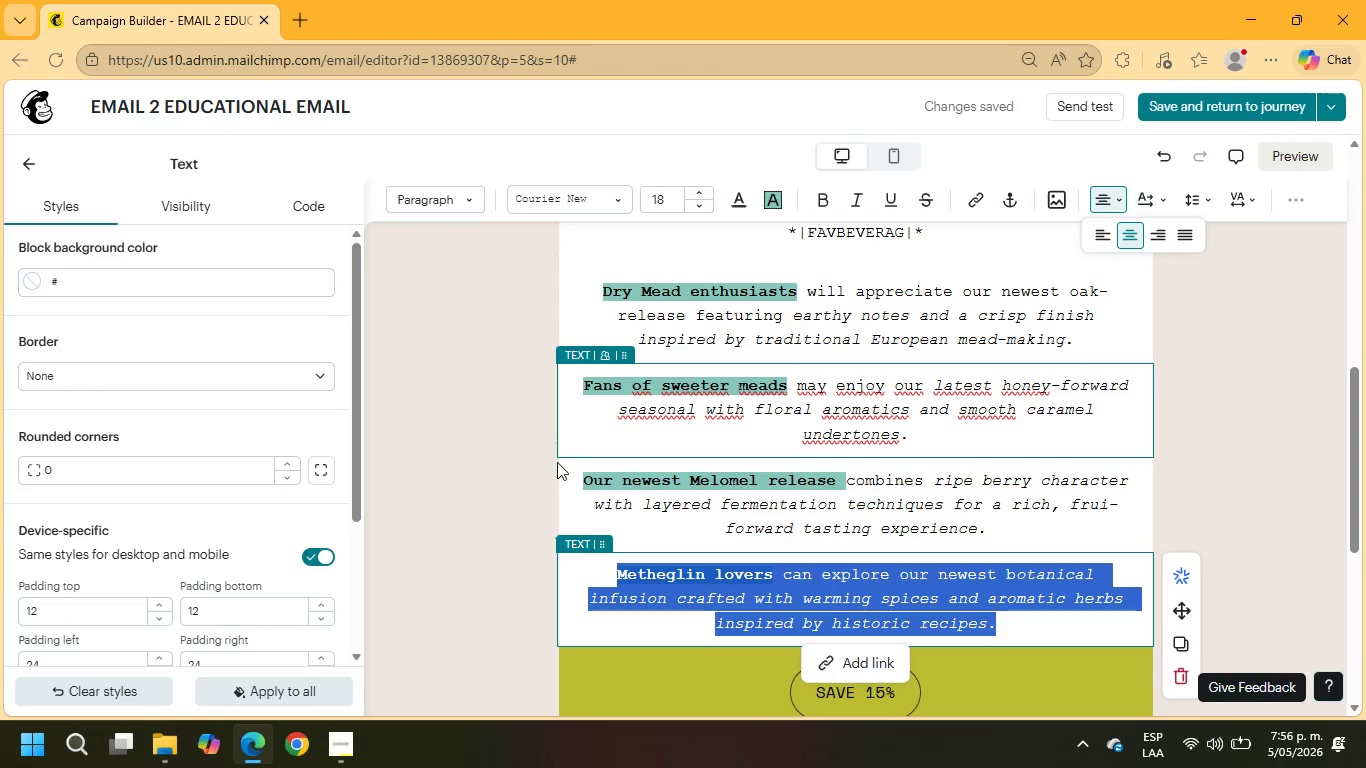 
wait(6.25)
 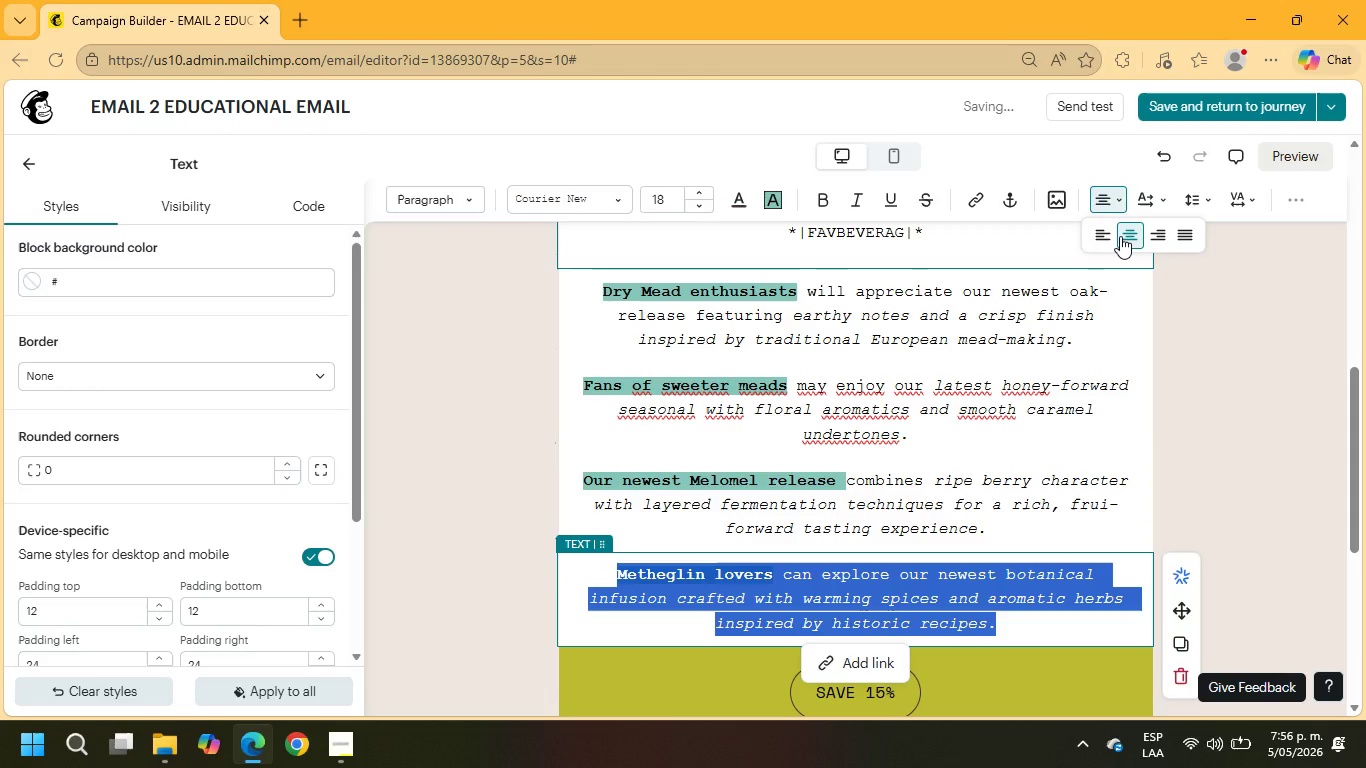 
left_click([212, 215])
 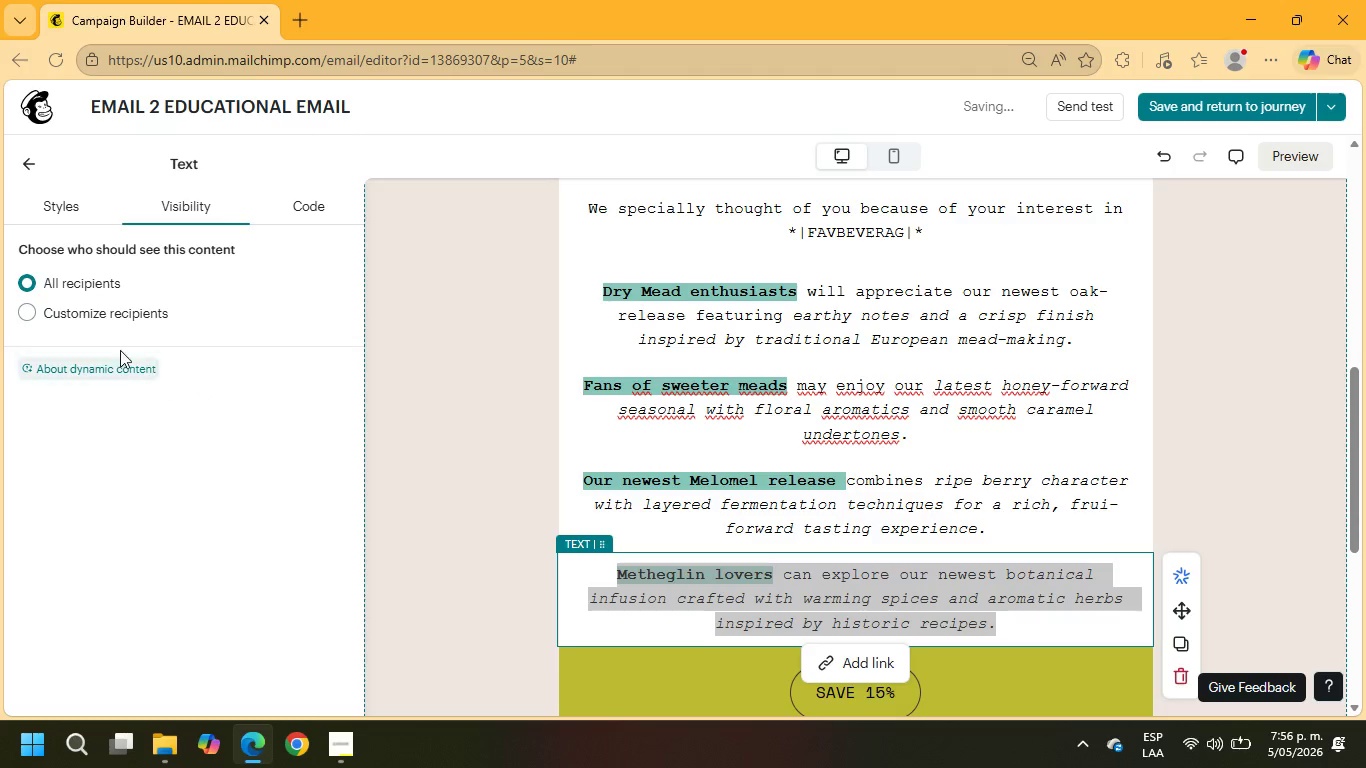 
left_click([101, 310])
 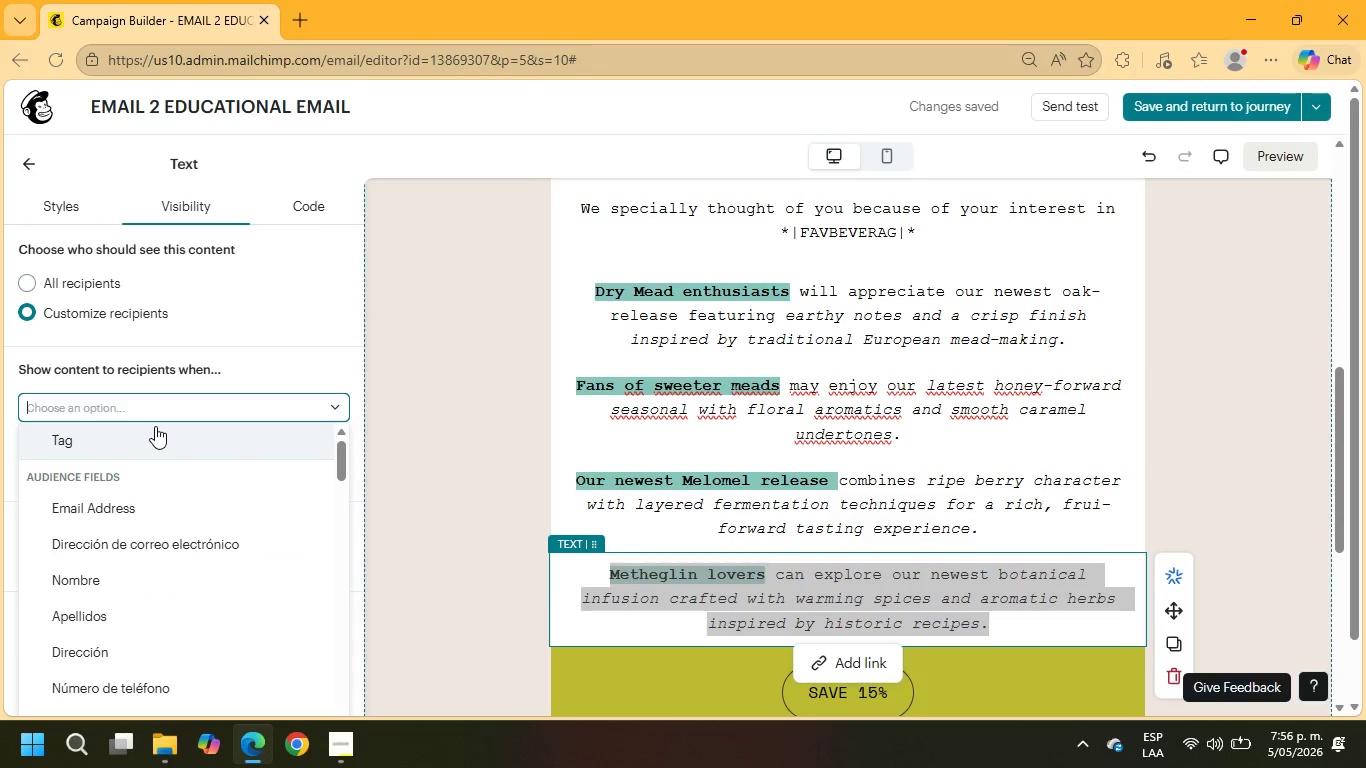 
type(fav)
 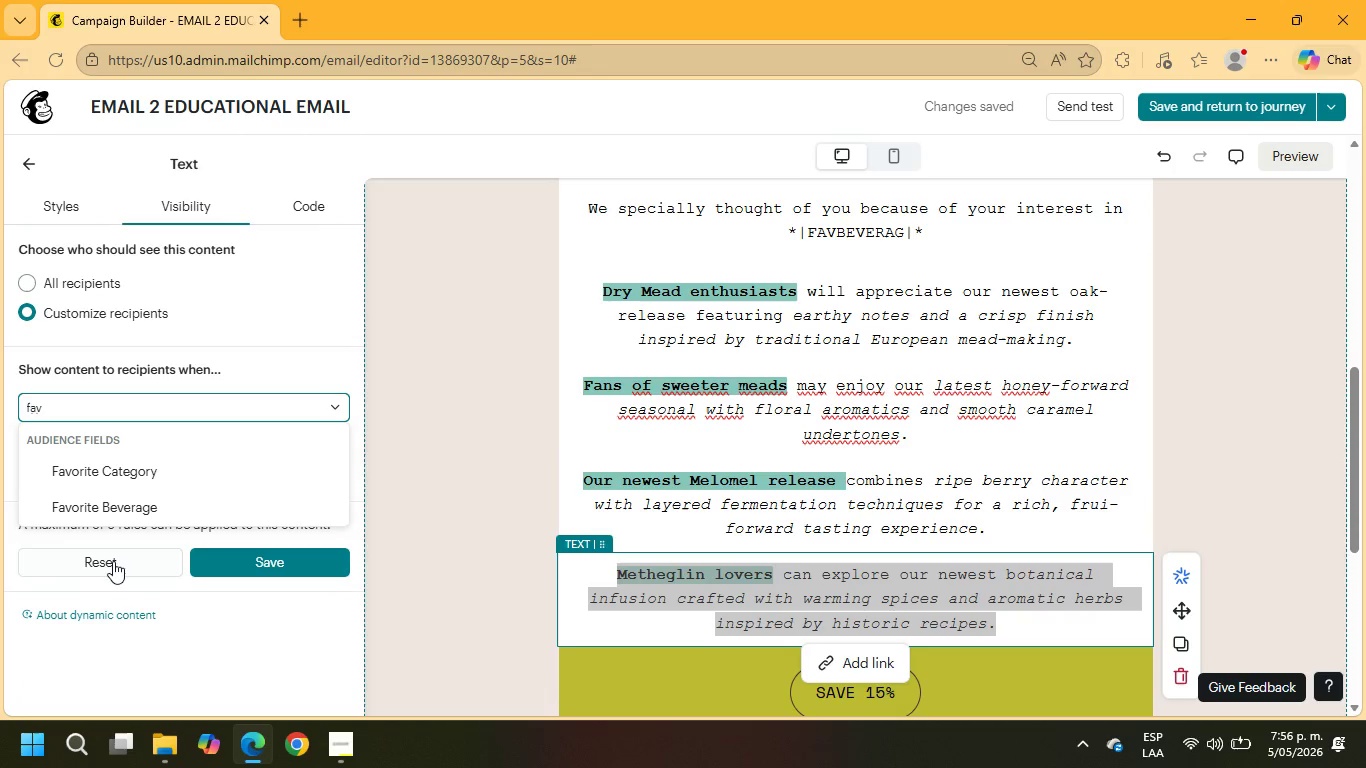 
left_click([111, 510])
 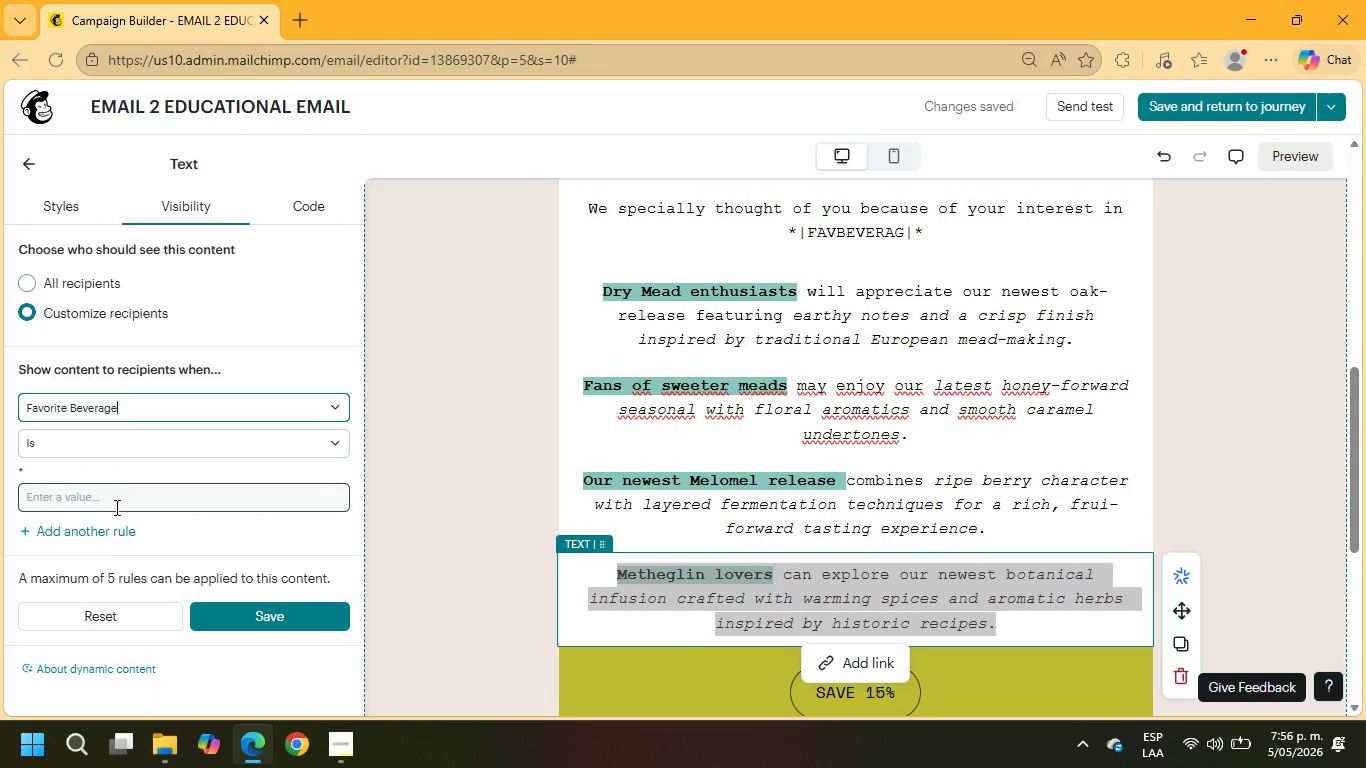 
left_click([116, 506])
 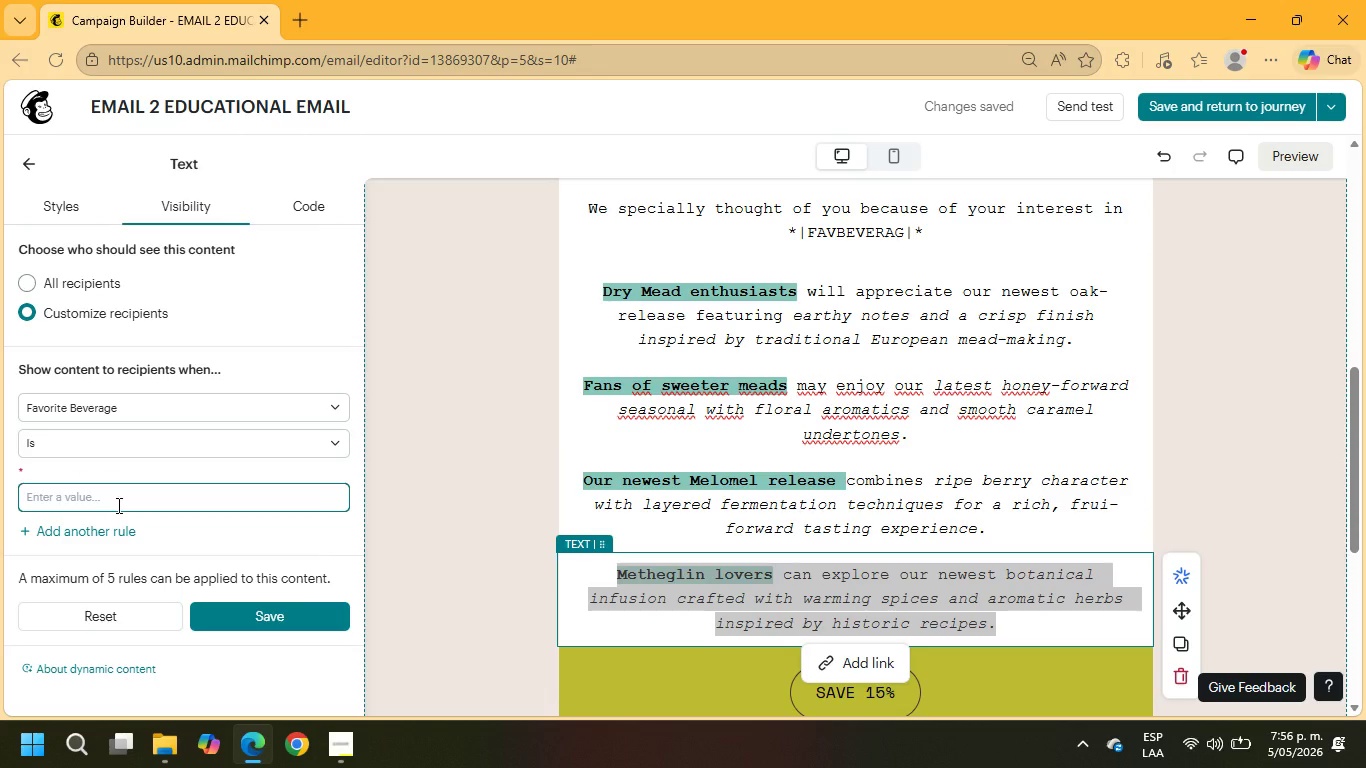 
type(Metheglin)
 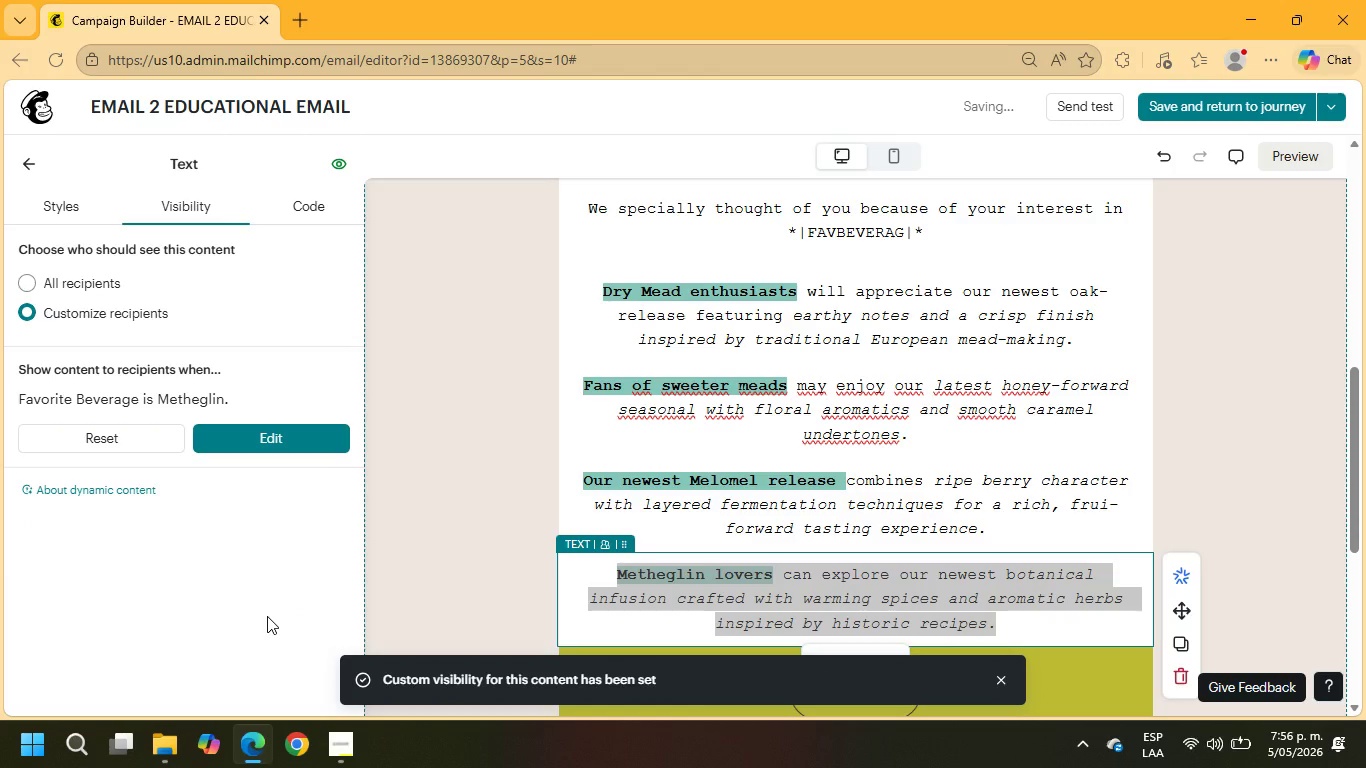 
scroll: coordinate [534, 501], scroll_direction: down, amount: 1.0
 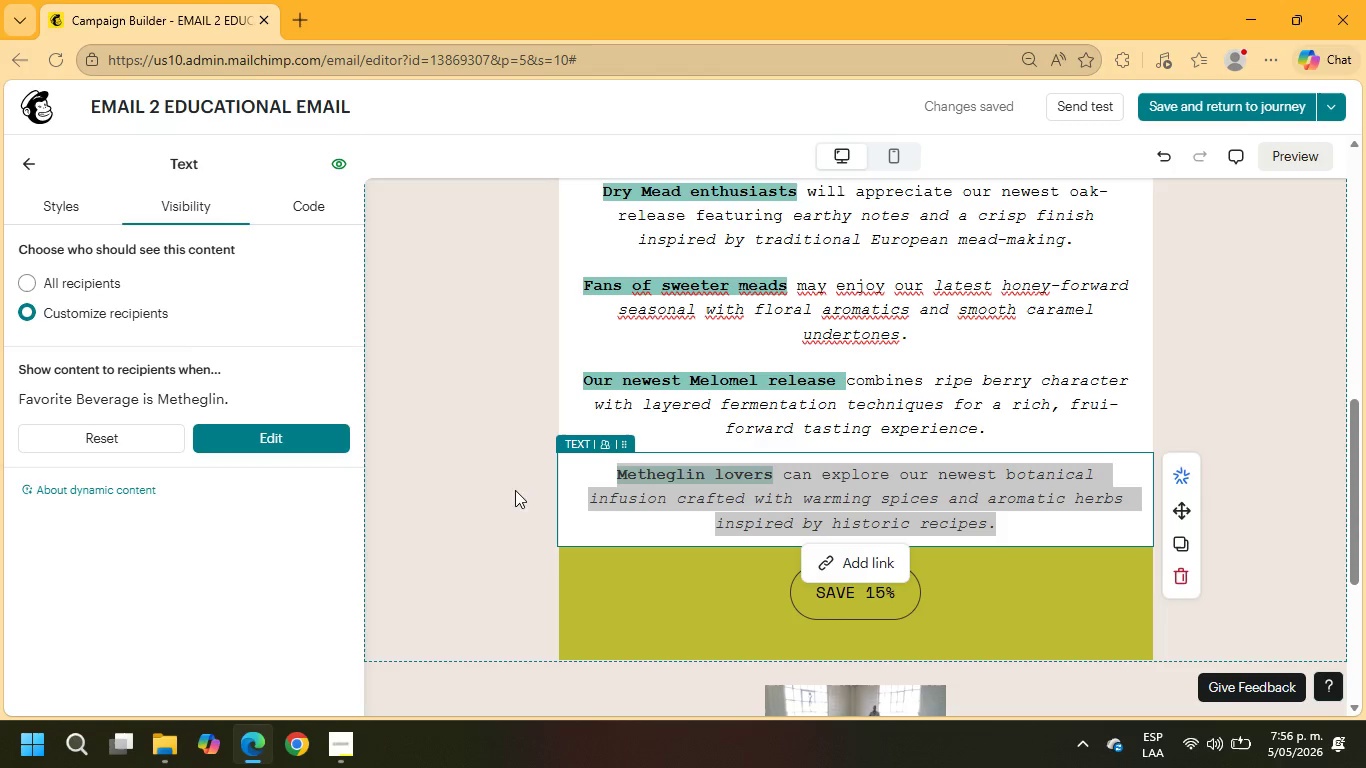 
wait(5.57)
 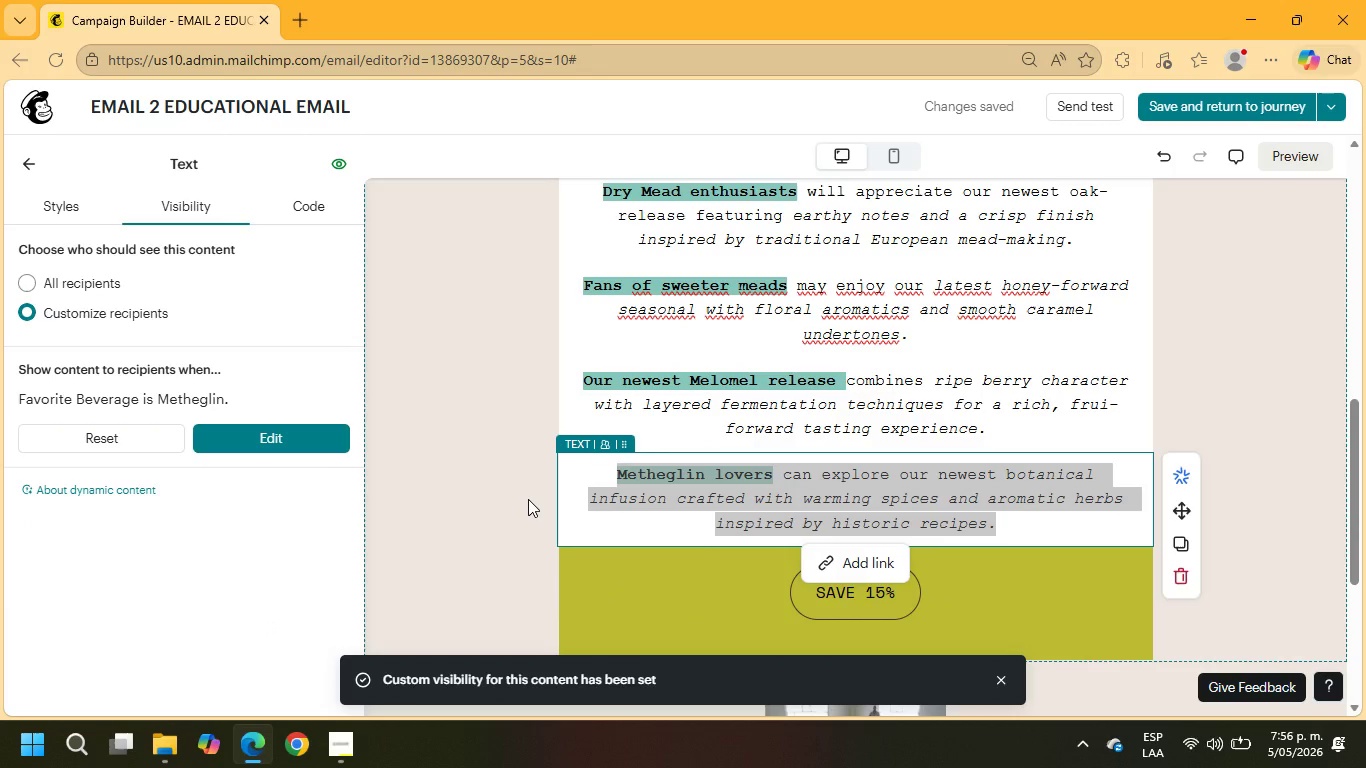 
left_click([38, 158])
 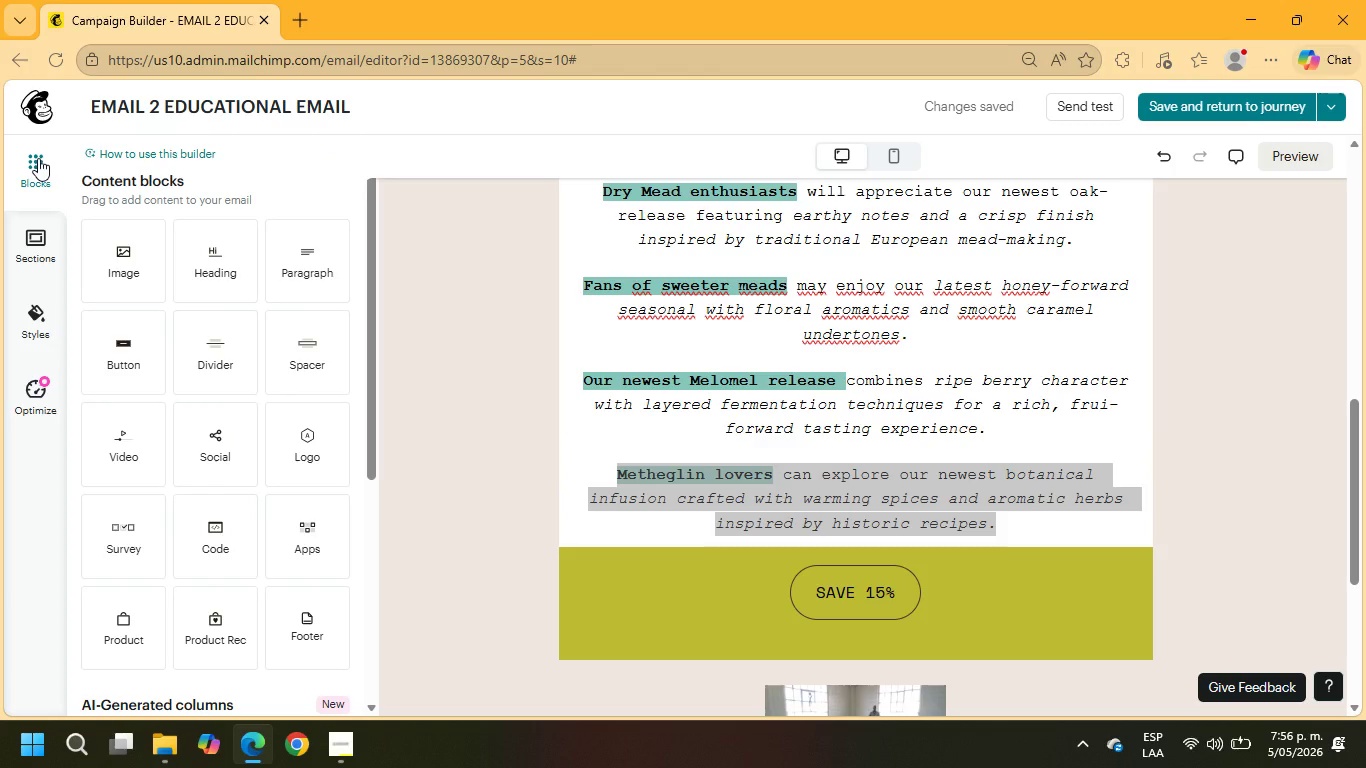 
wait(10.5)
 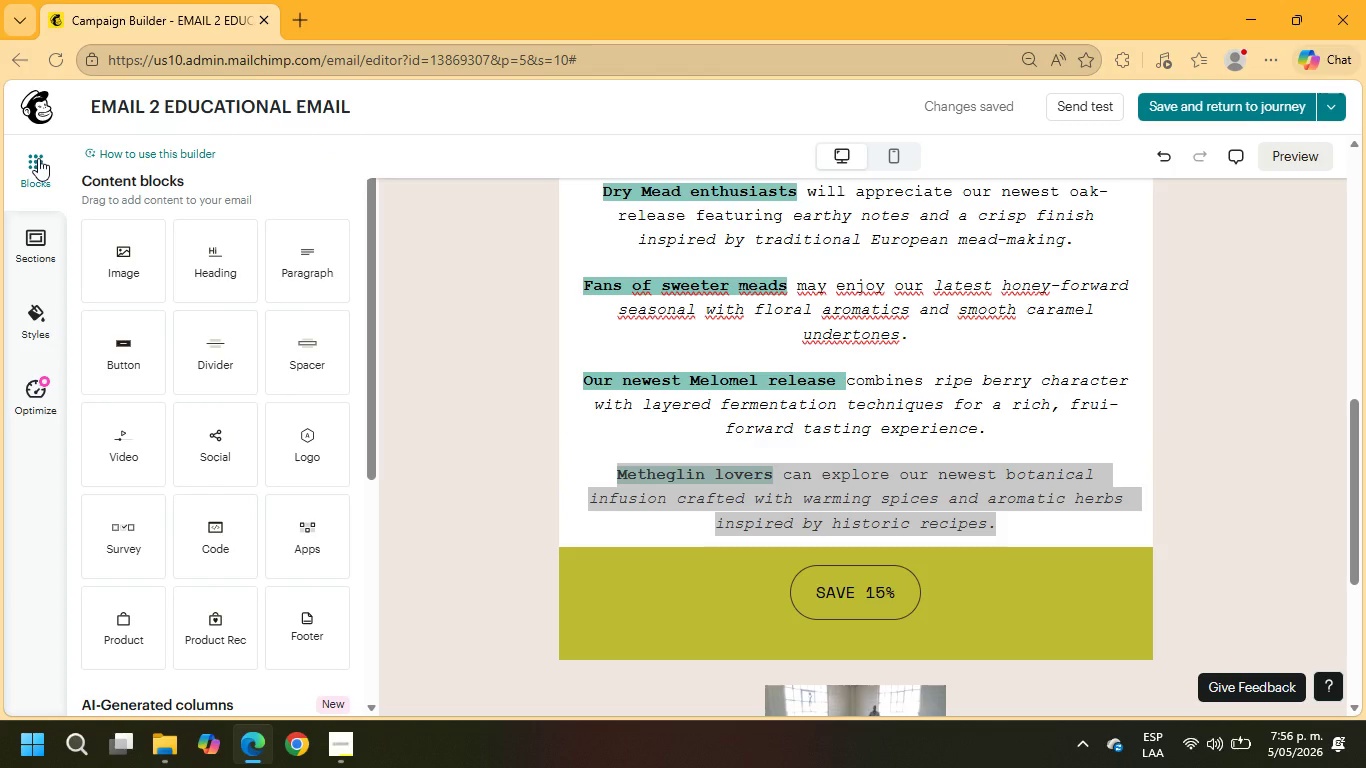 
left_click_drag(start_coordinate=[316, 268], to_coordinate=[601, 586])
 